 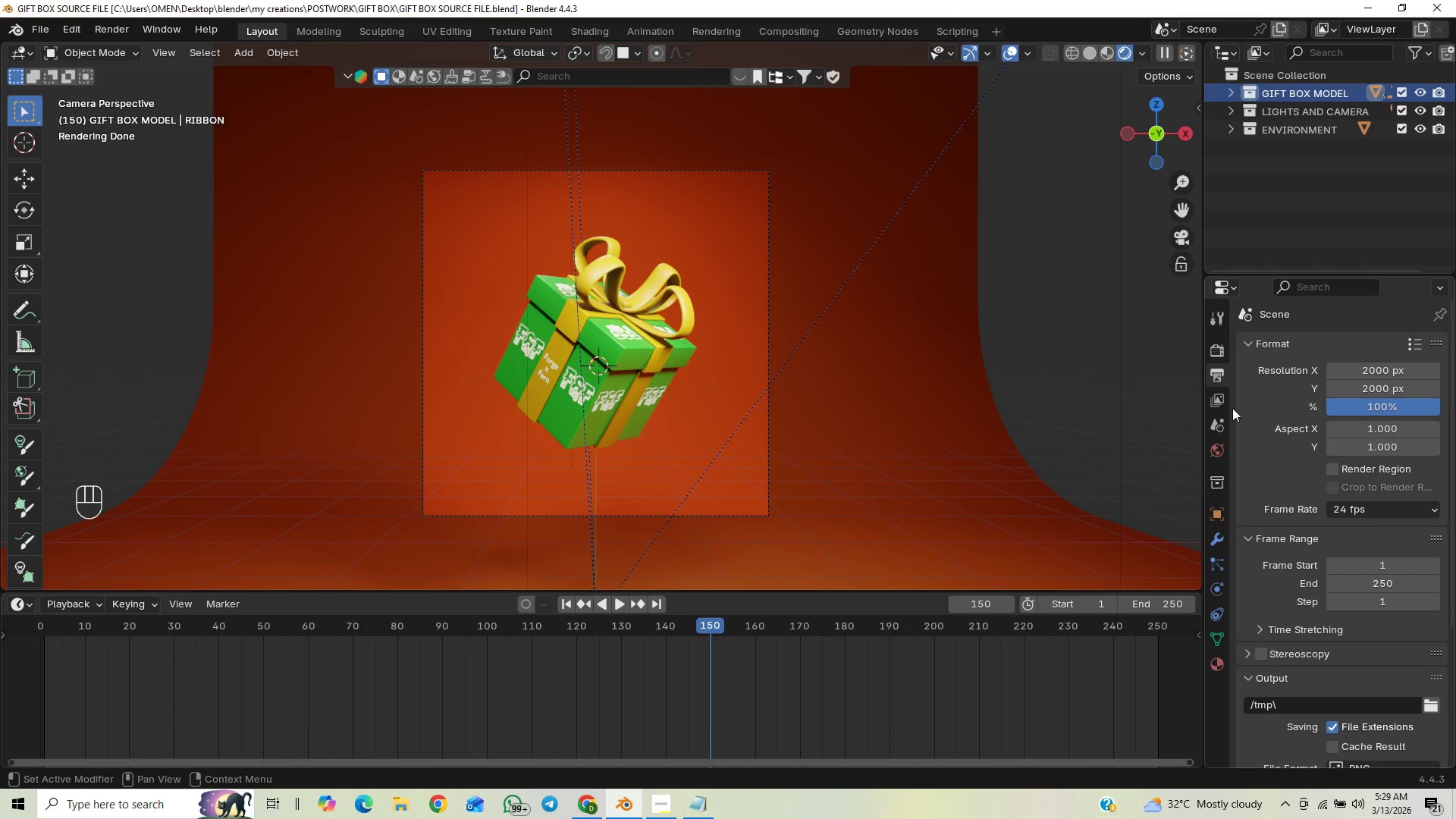 
left_click([1332, 486])
 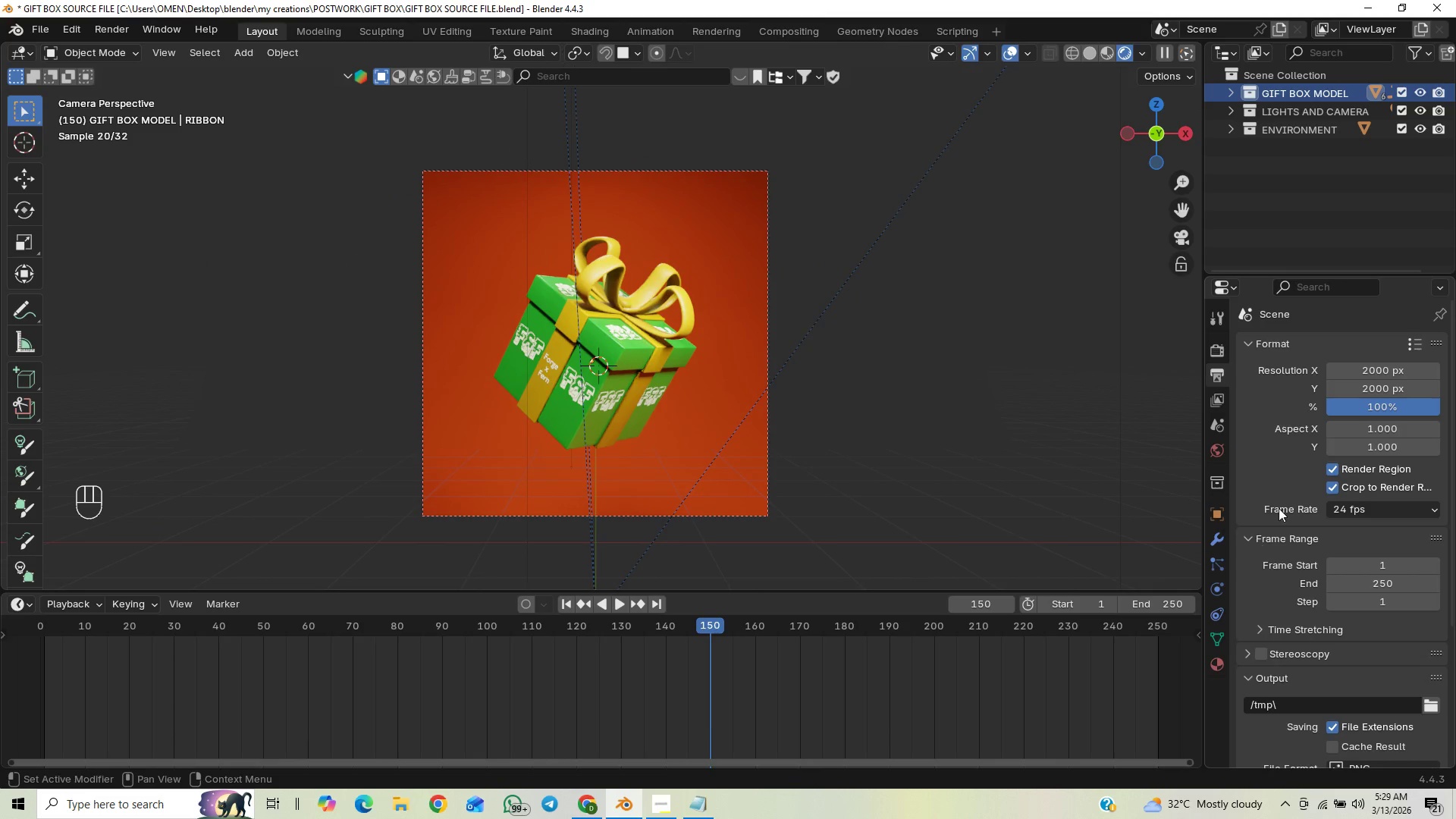 
scroll: coordinate [1269, 486], scroll_direction: down, amount: 9.0
 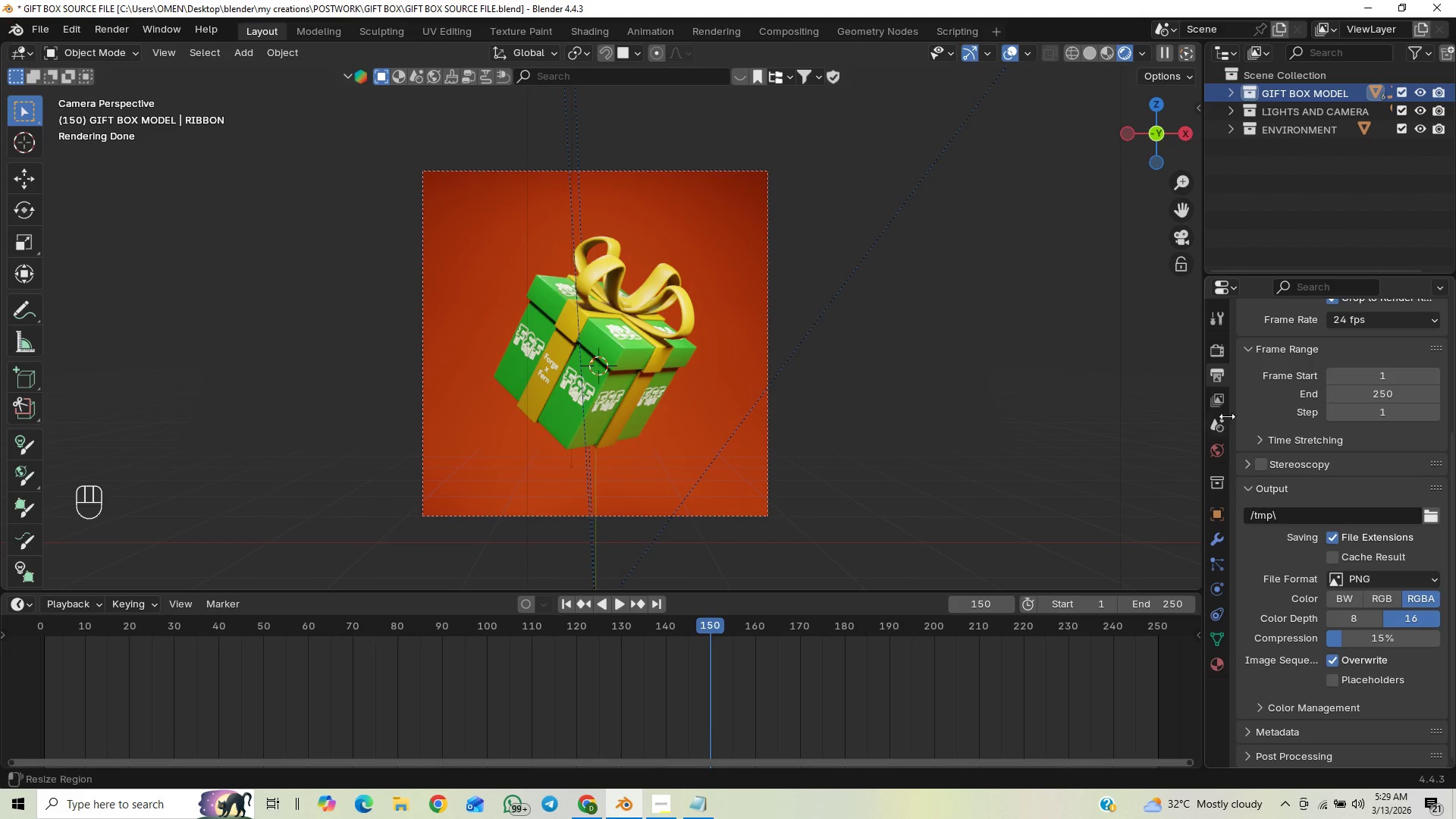 
left_click([1219, 355])
 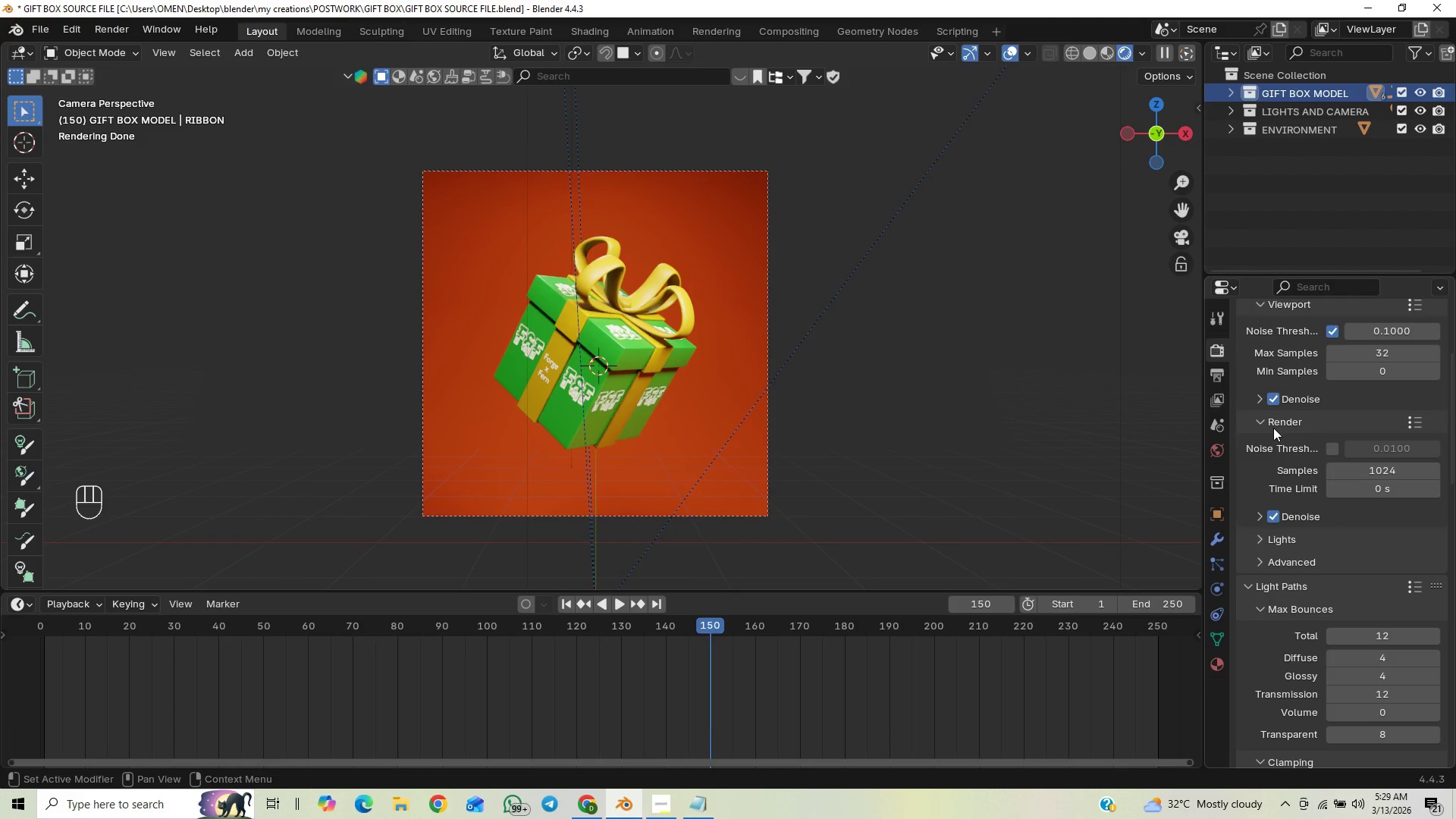 
scroll: coordinate [1273, 428], scroll_direction: up, amount: 2.0
 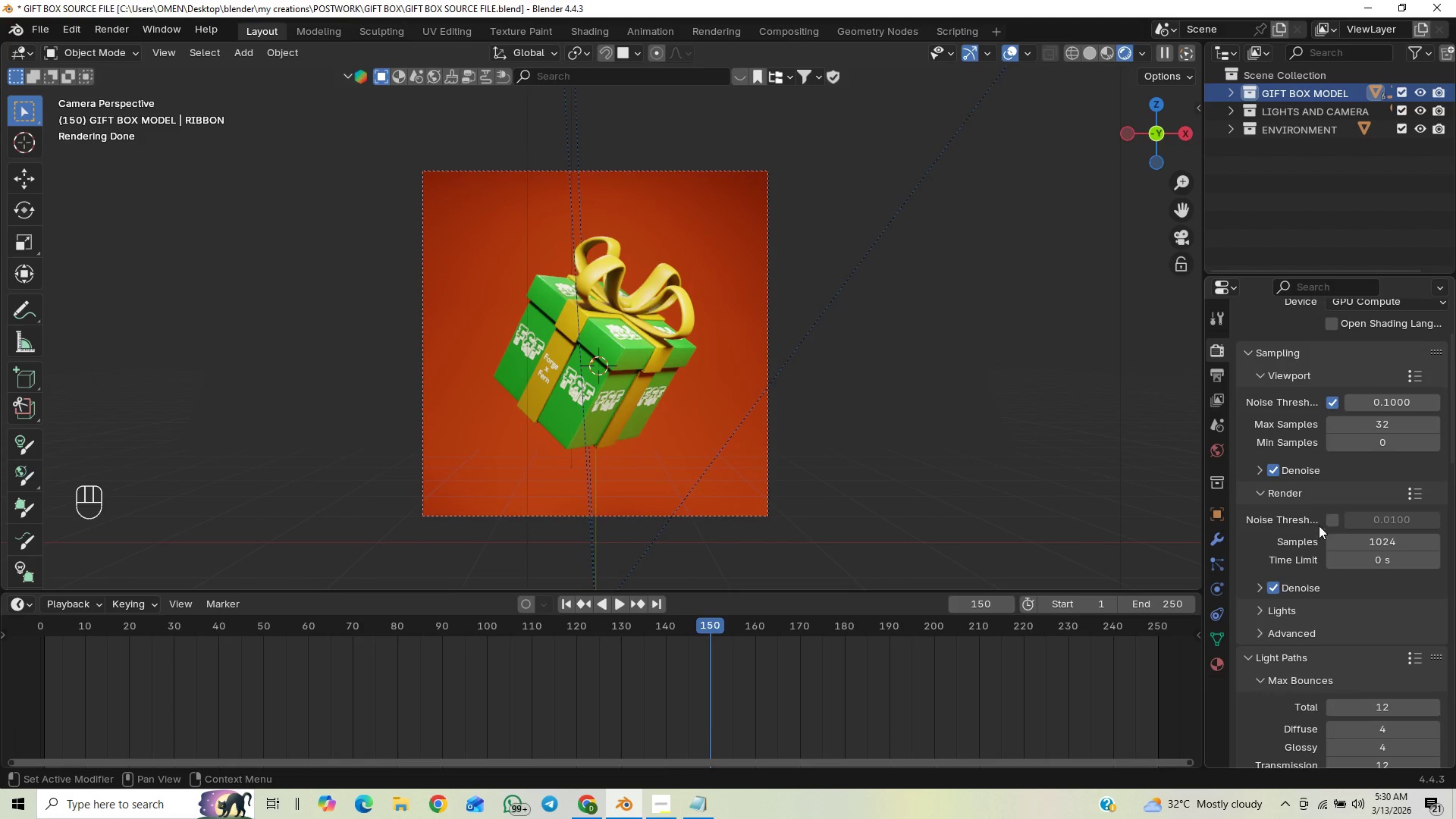 
left_click([1327, 521])
 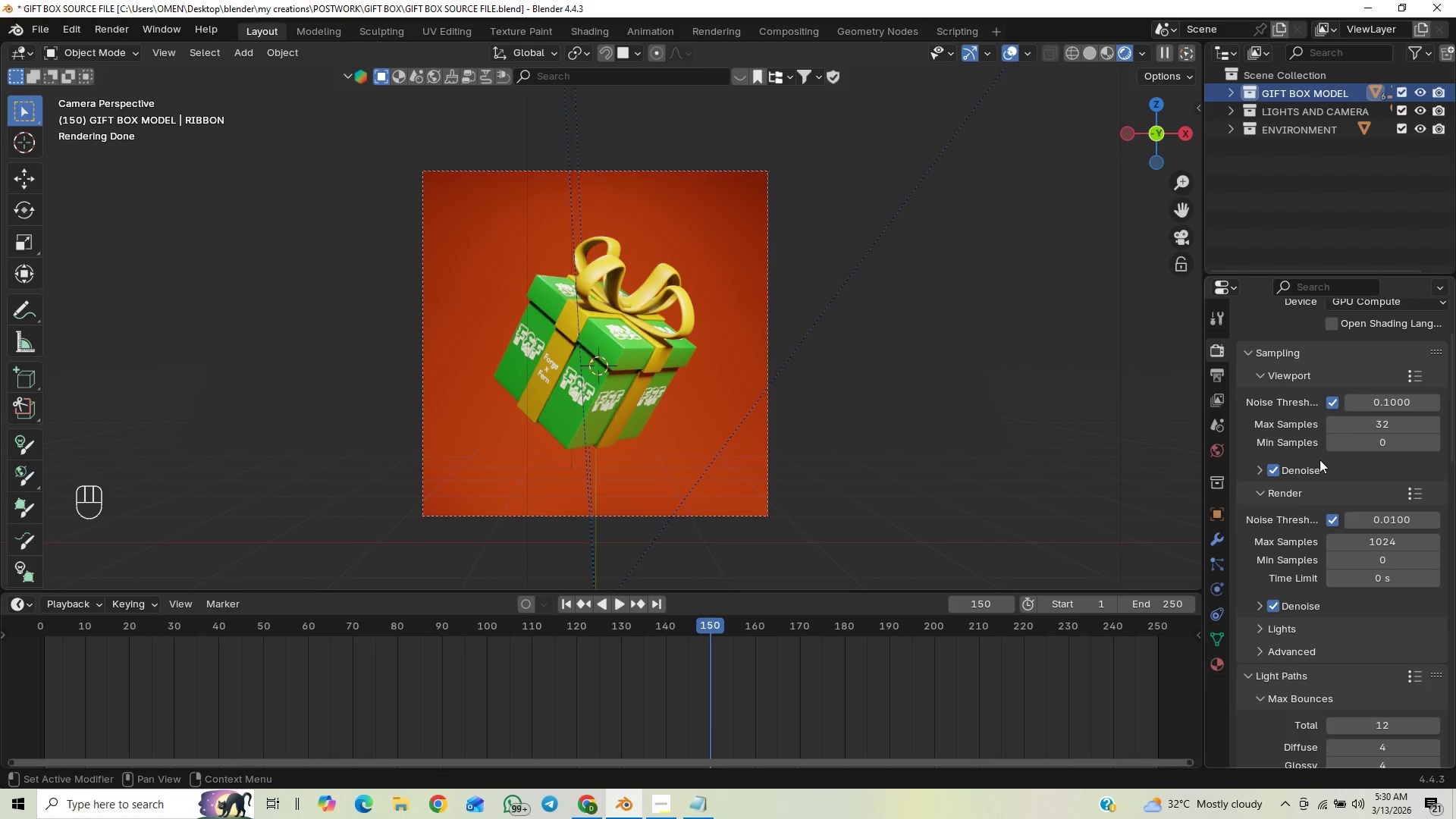 
scroll: coordinate [1319, 470], scroll_direction: up, amount: 7.0
 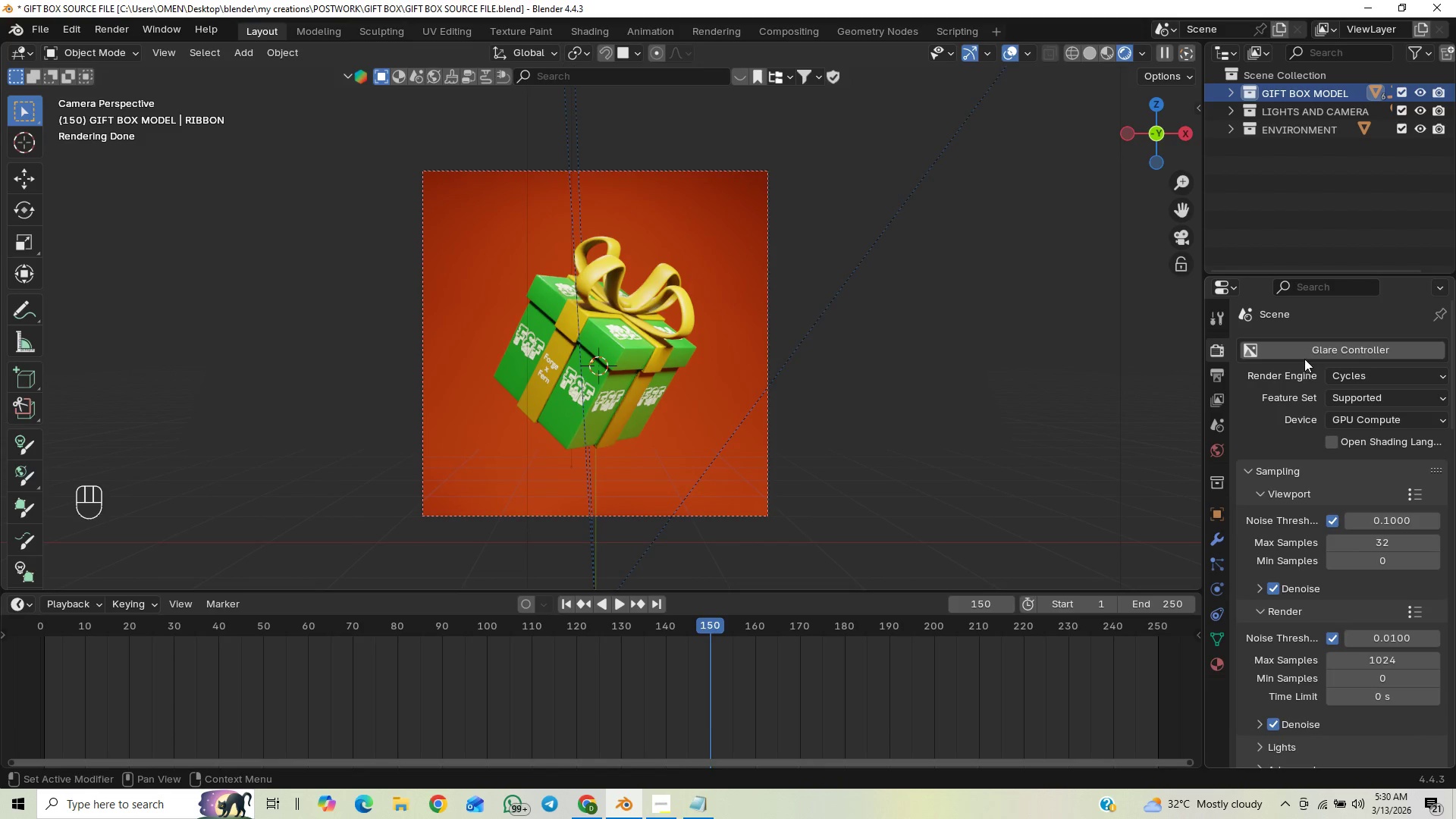 
left_click([1305, 350])
 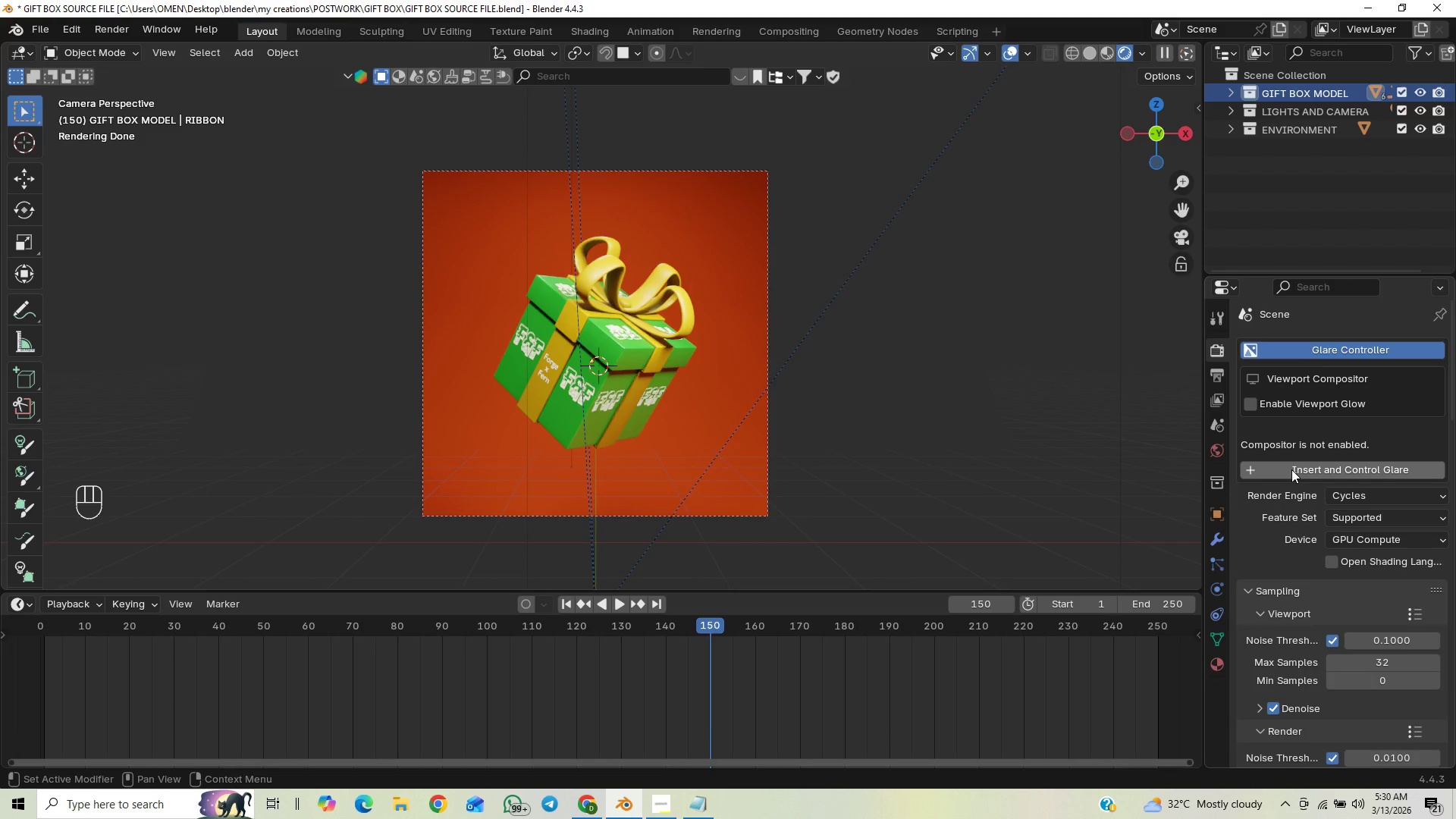 
left_click([1291, 469])
 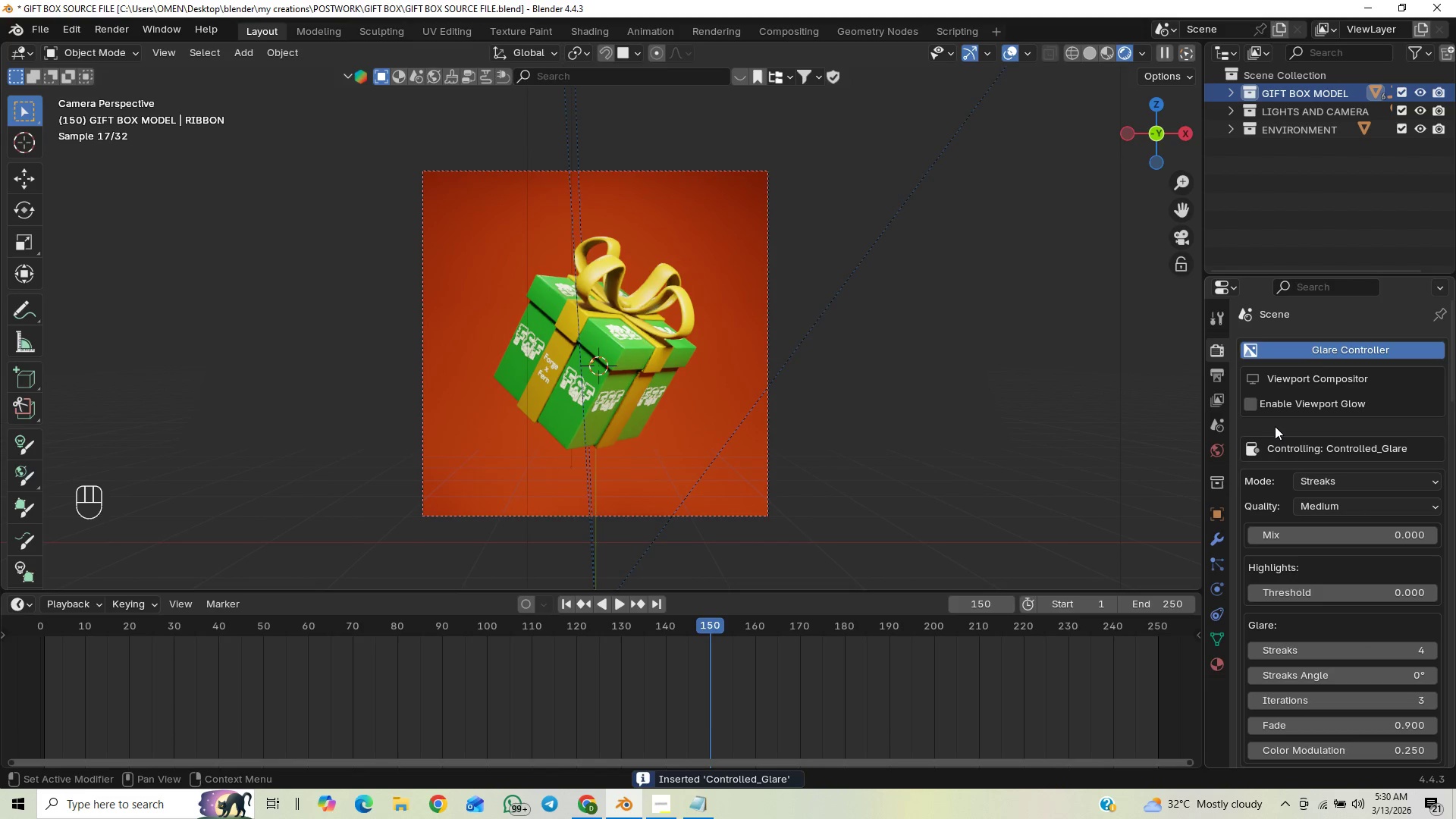 
left_click([1252, 409])
 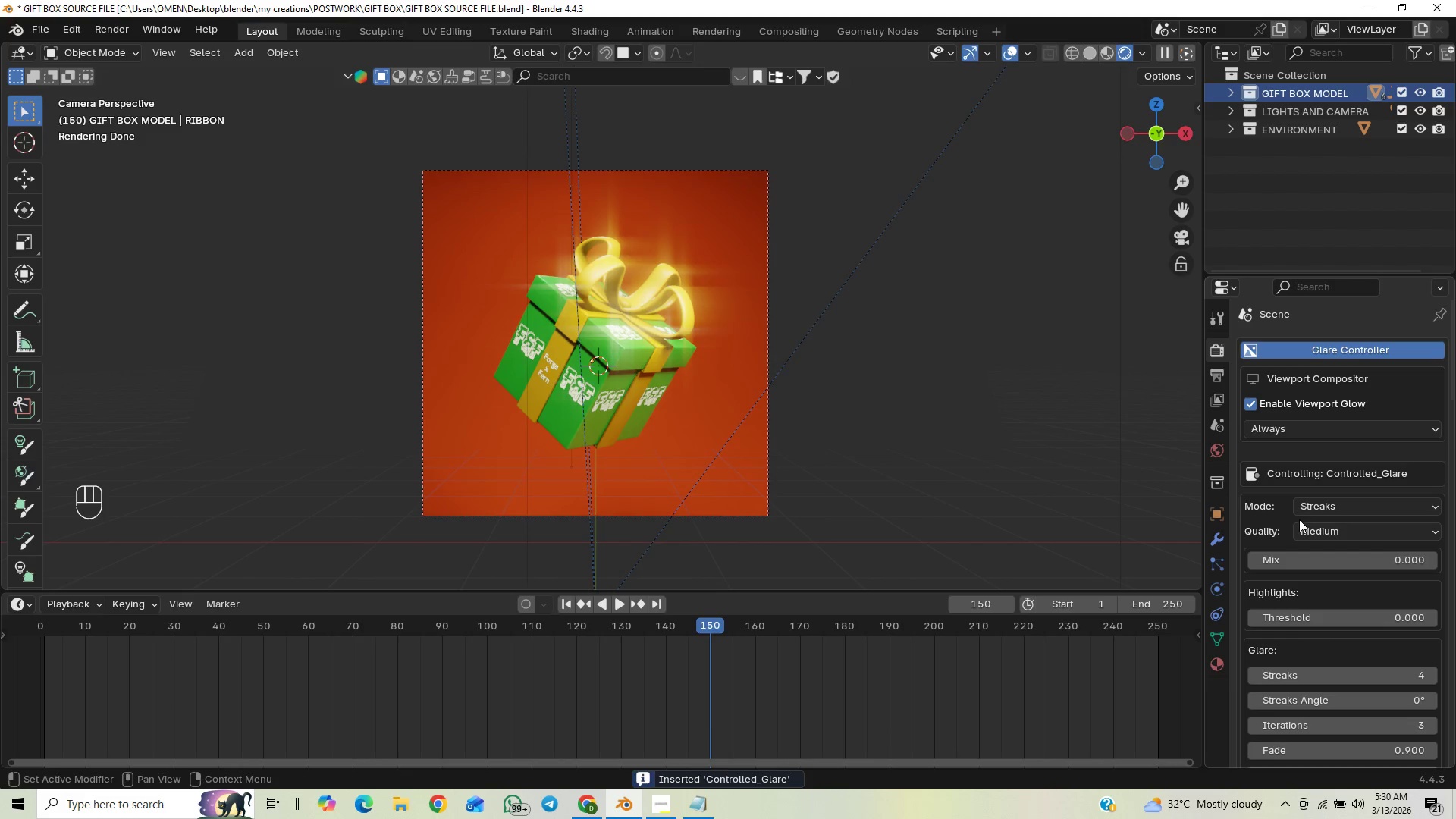 
left_click([1326, 507])
 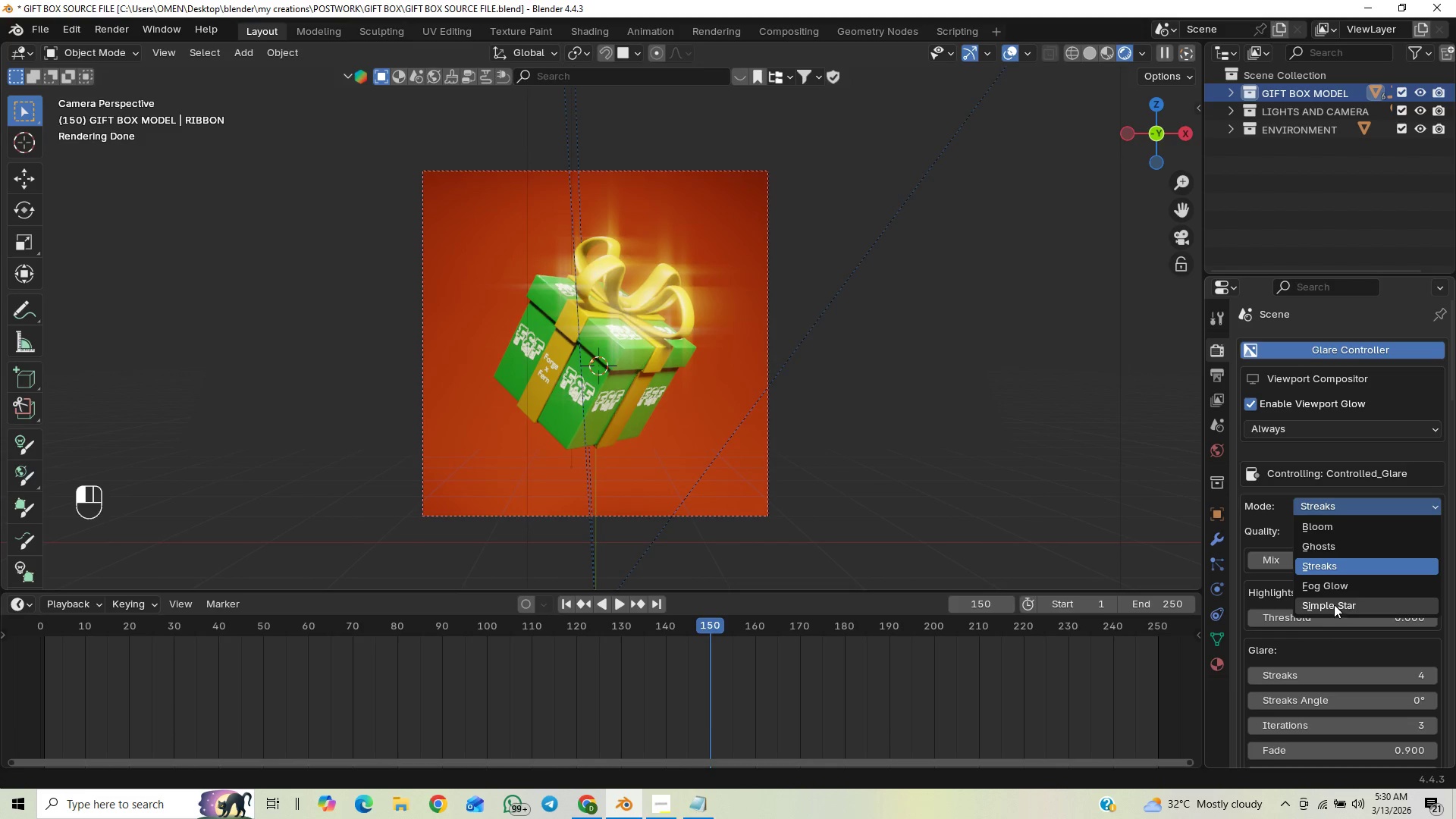 
left_click([1333, 604])
 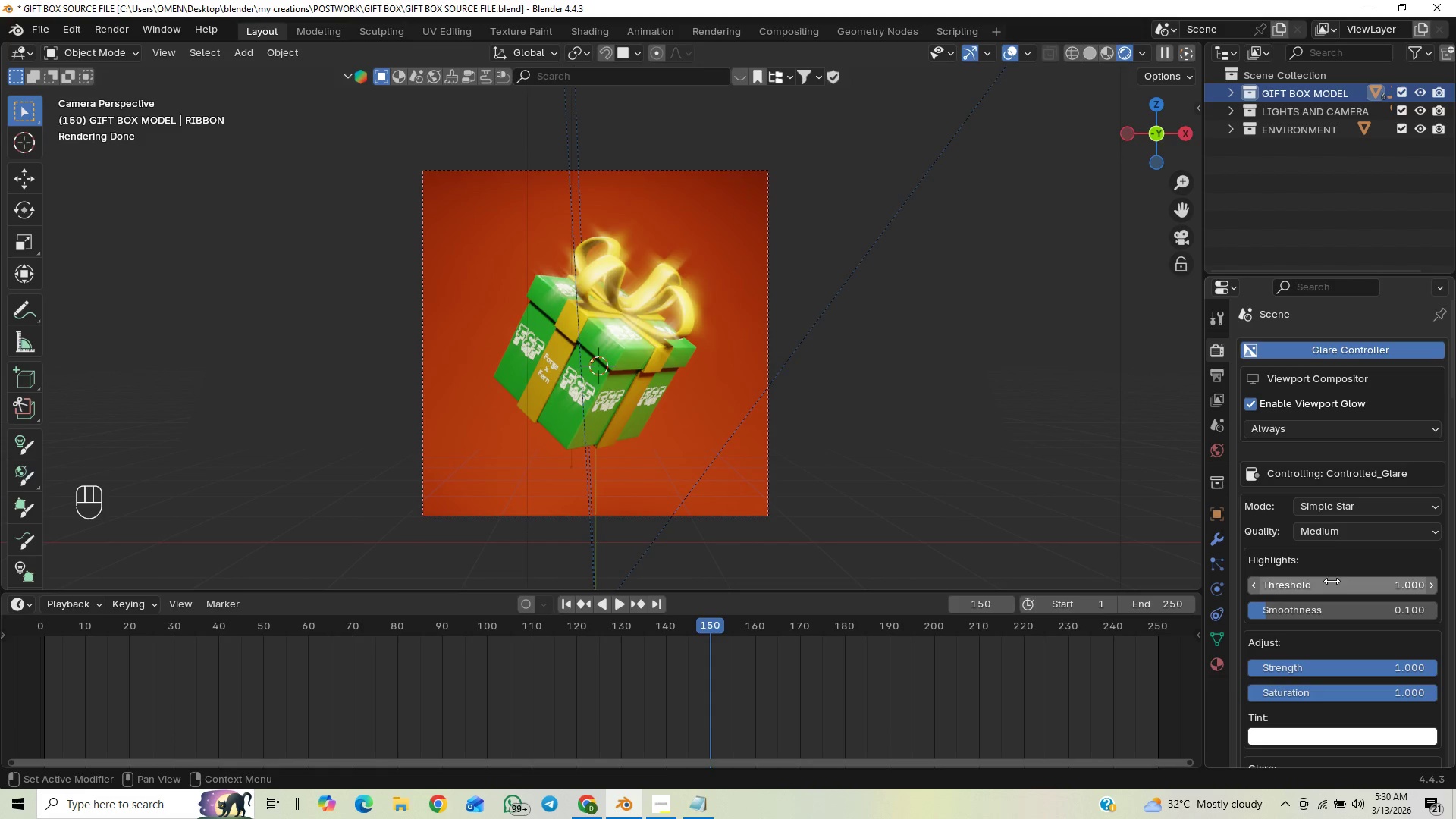 
left_click([1332, 505])
 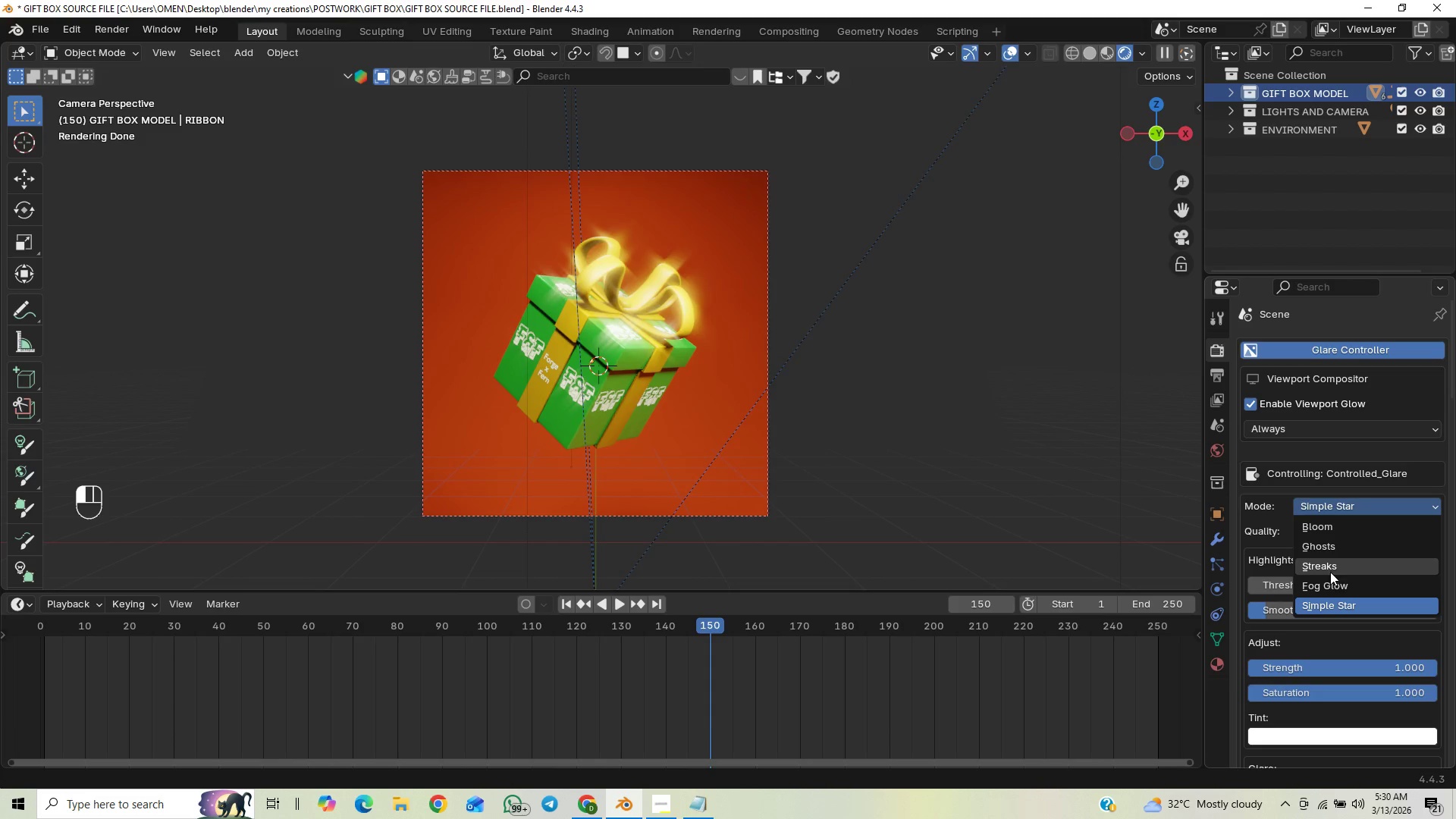 
left_click([1326, 582])
 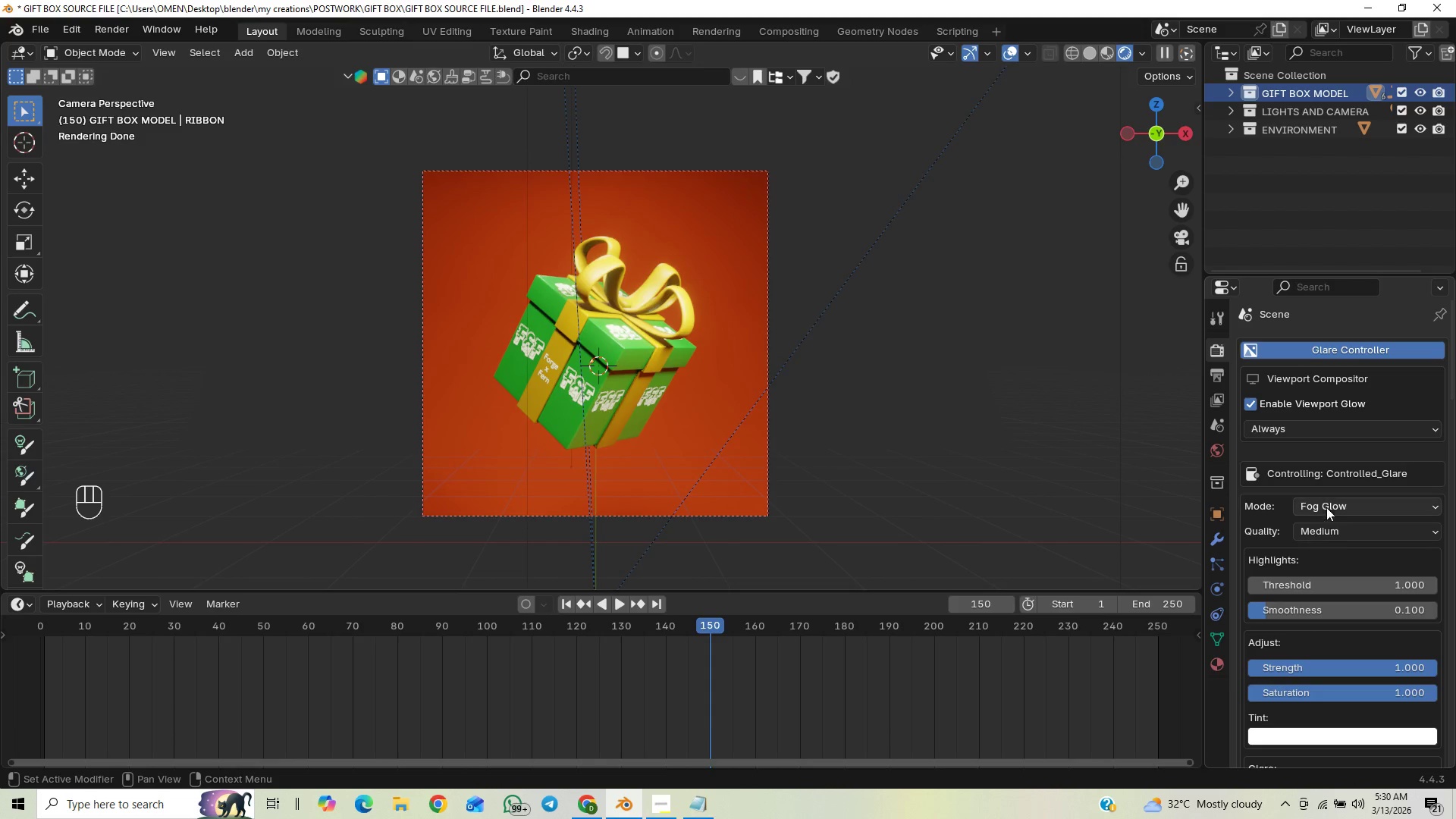 
left_click([1324, 528])
 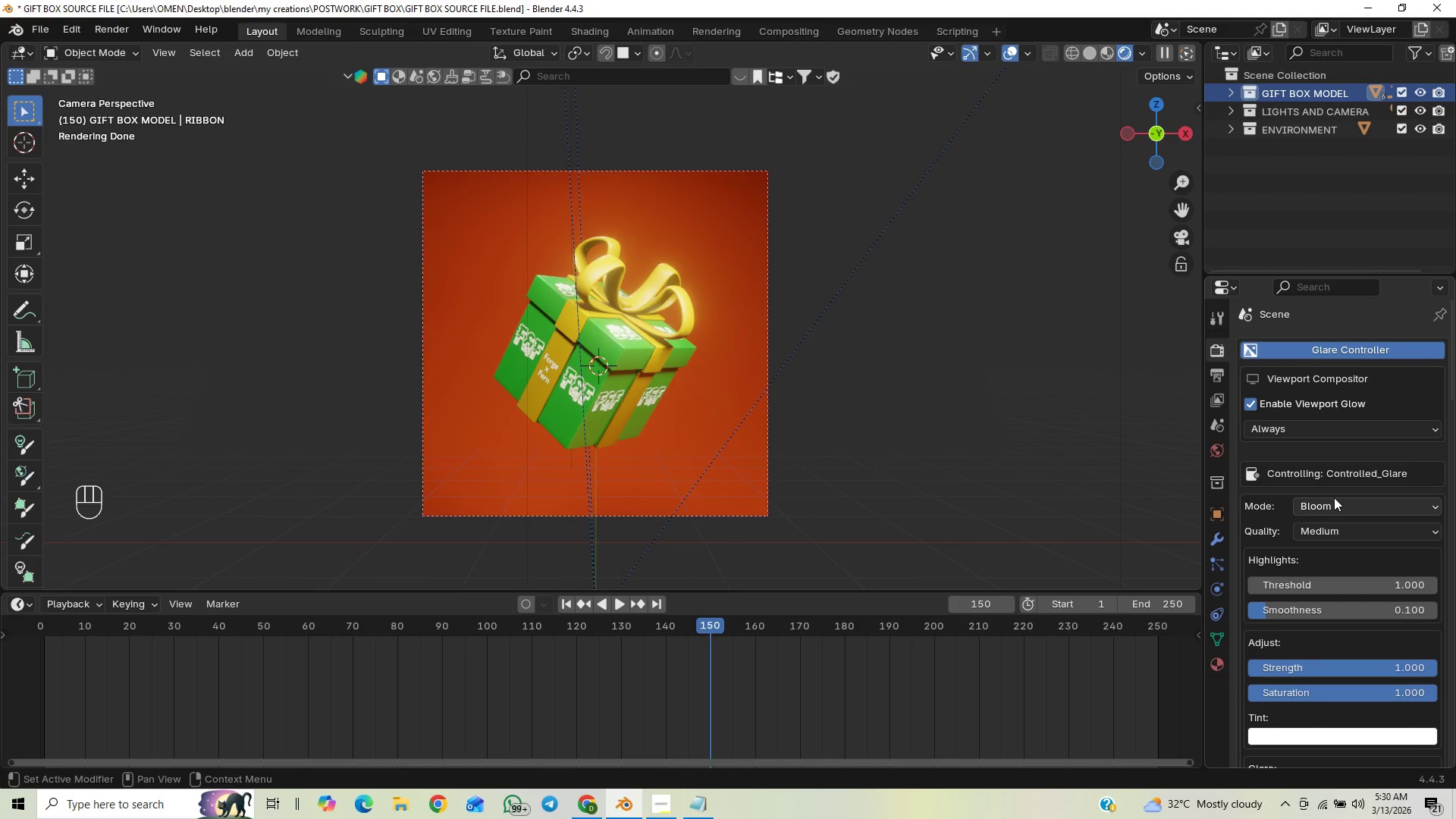 
left_click([1330, 510])
 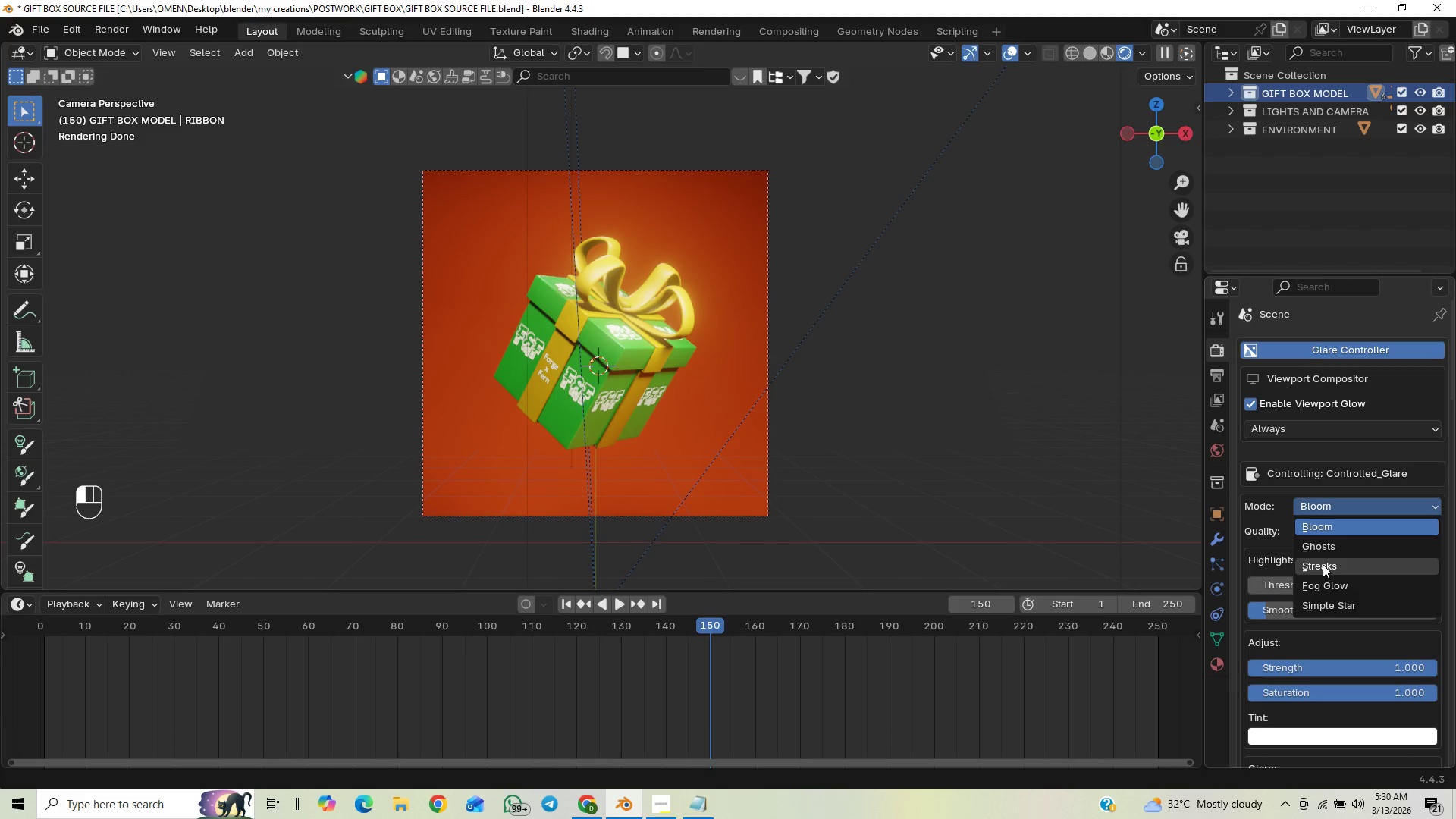 
left_click([1323, 567])
 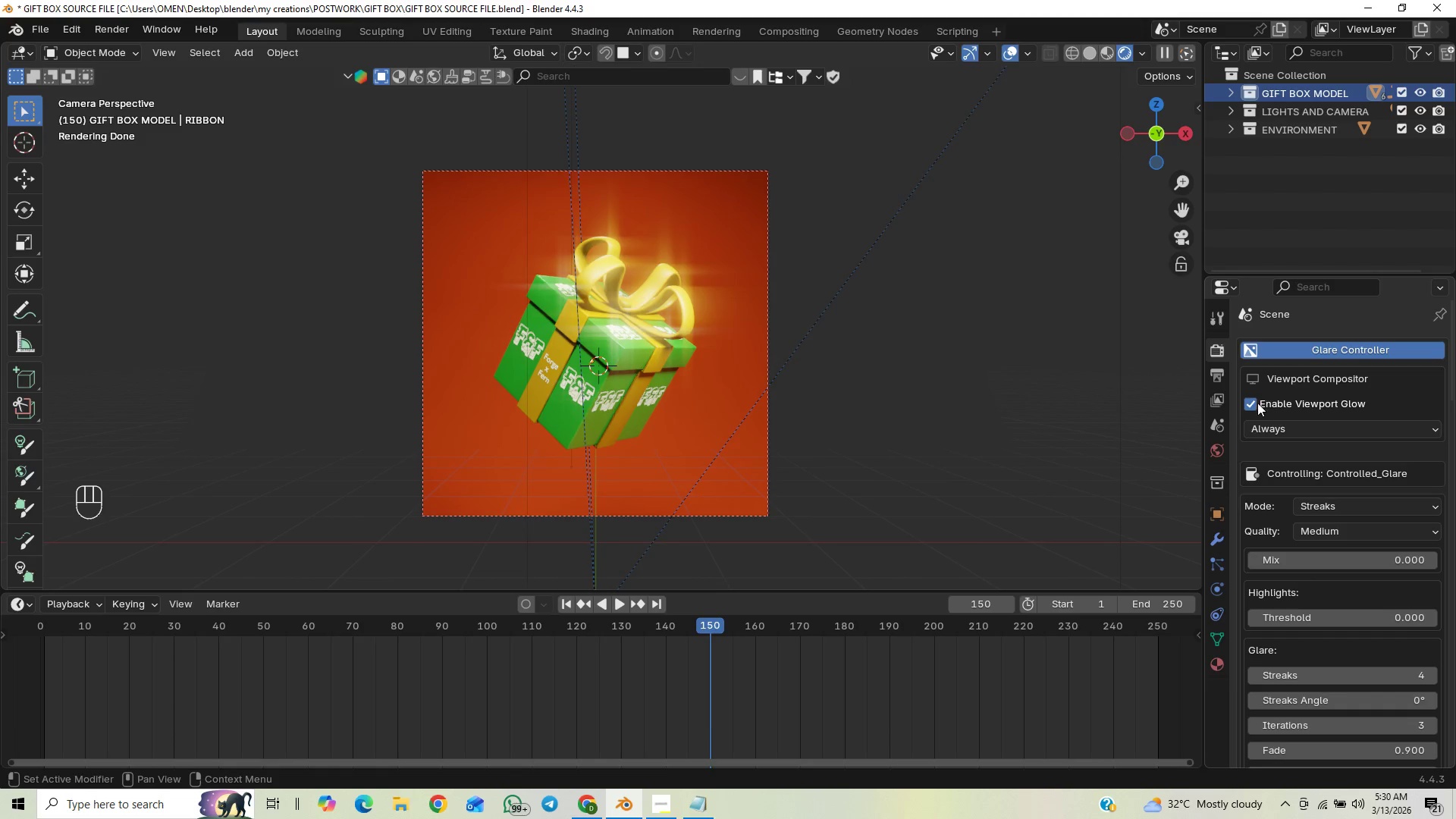 
double_click([1295, 343])
 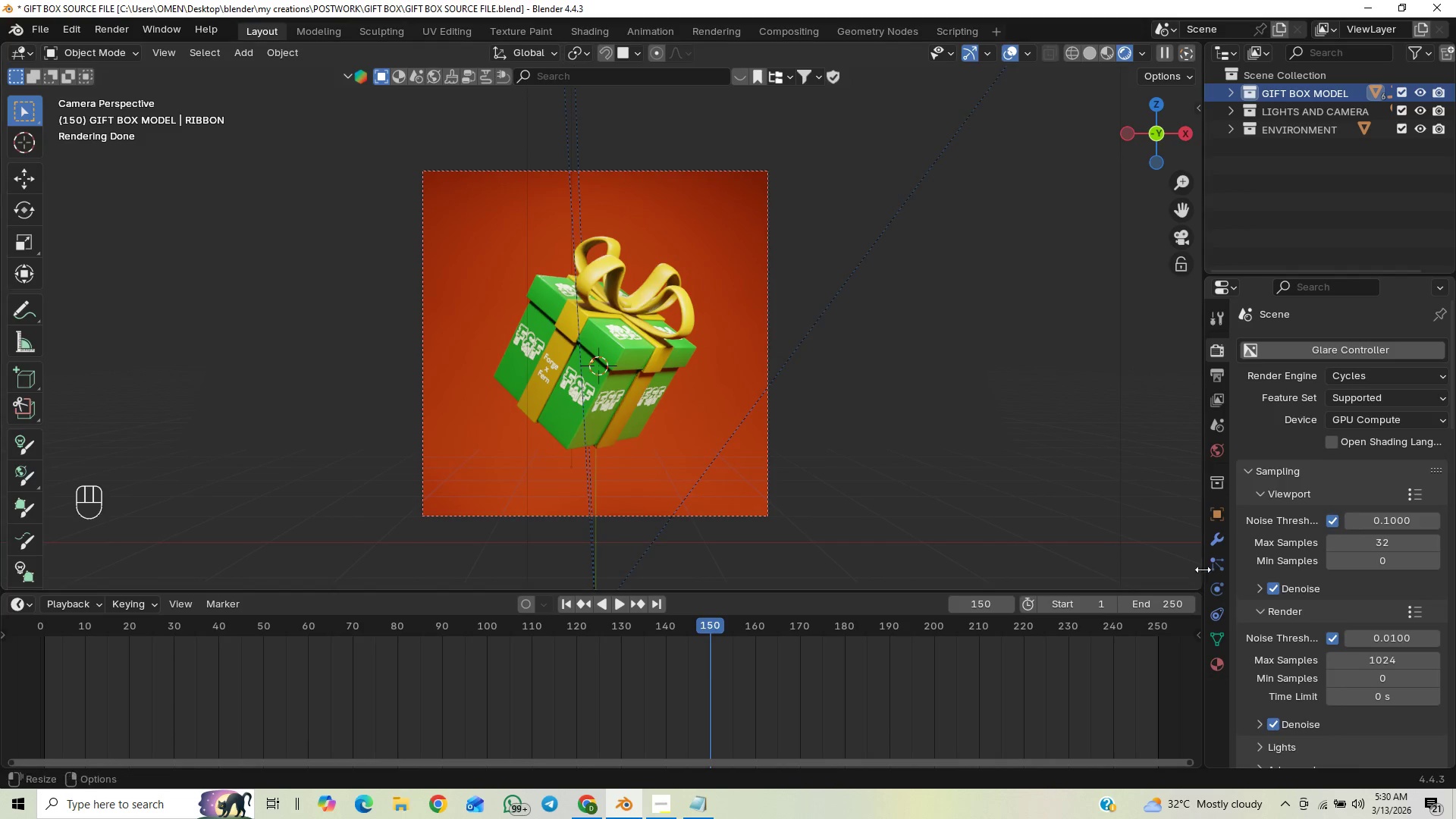 
scroll: coordinate [1306, 541], scroll_direction: down, amount: 10.0
 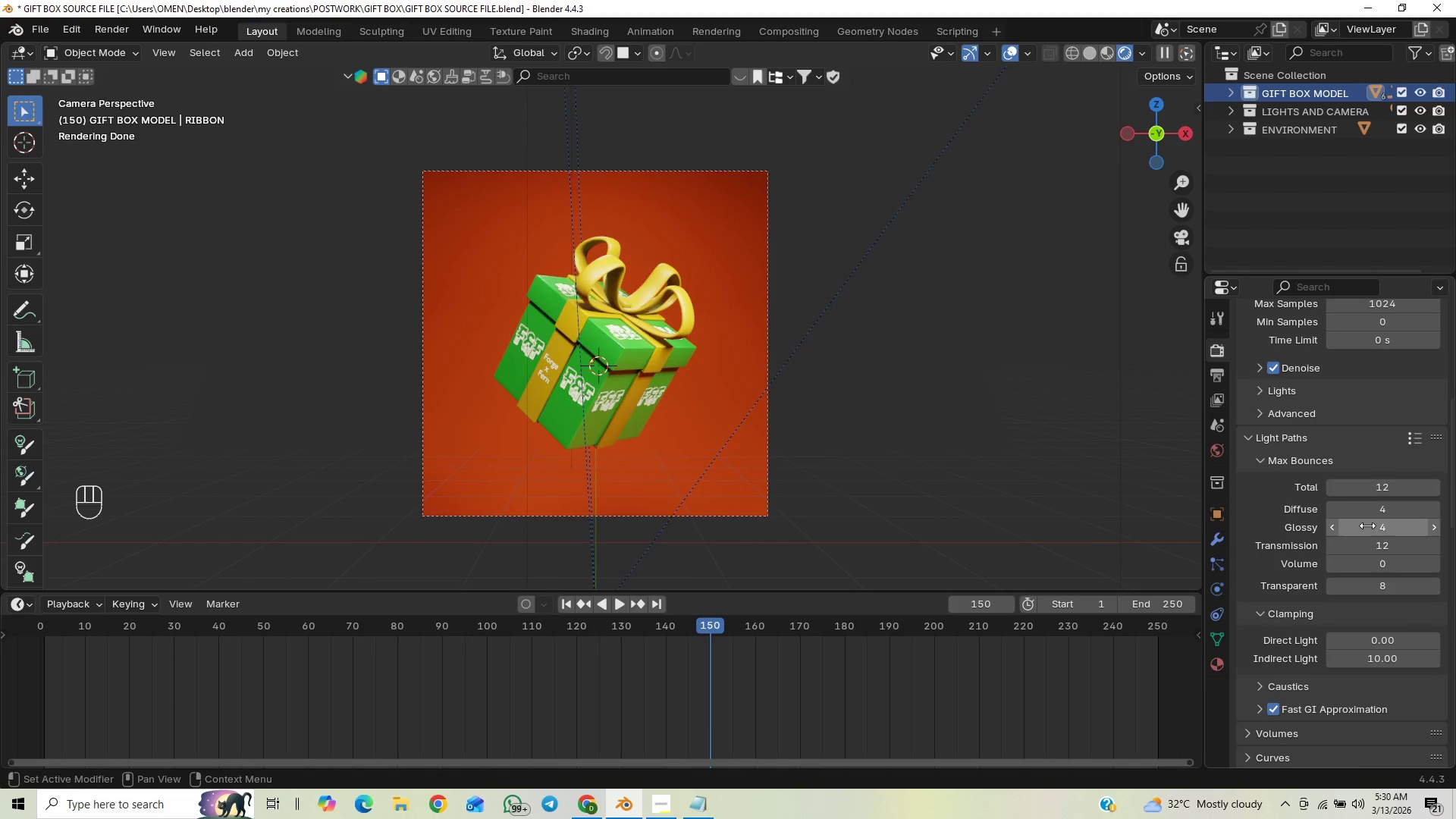 
left_click([1377, 519])
 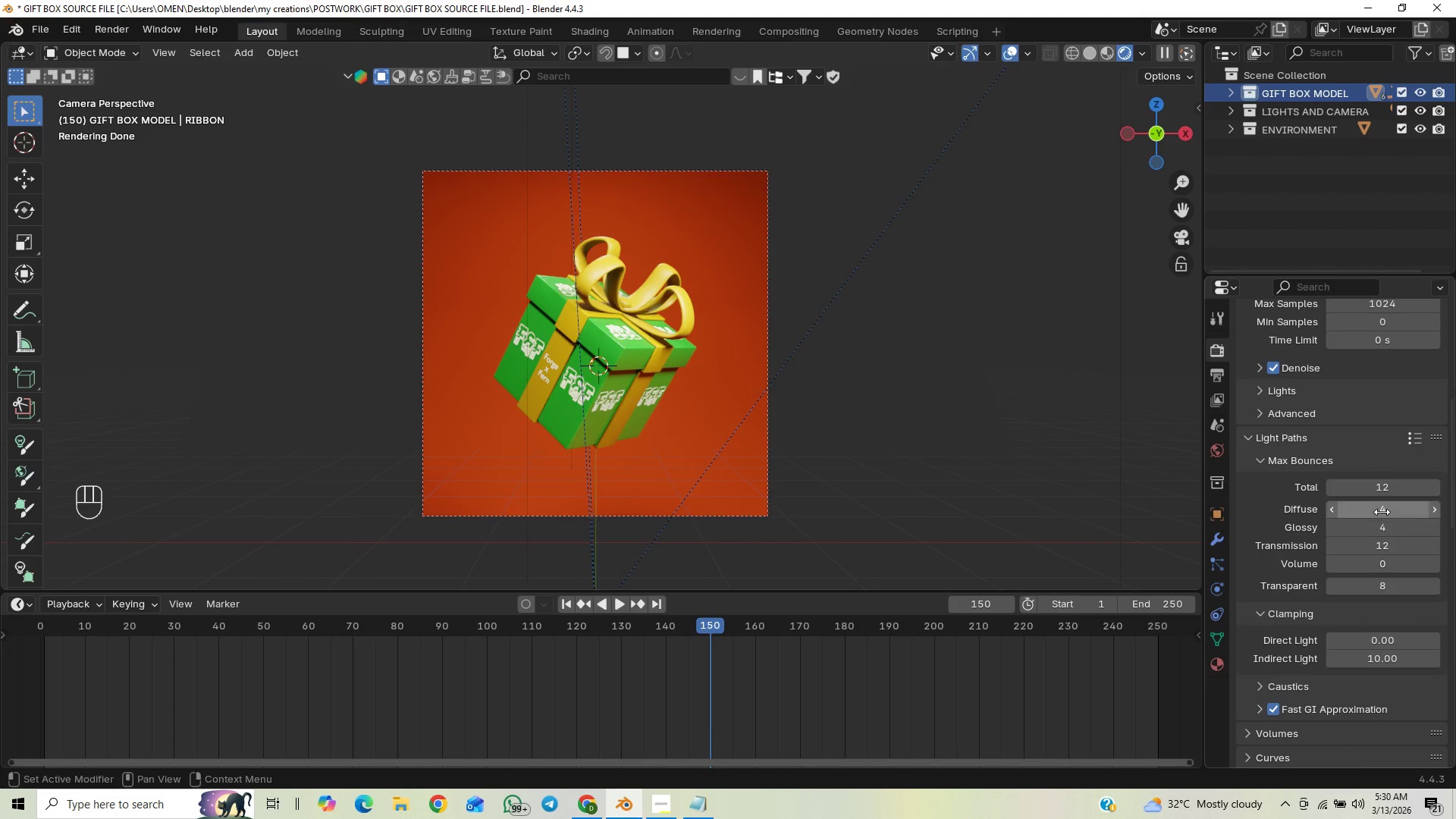 
double_click([1382, 512])
 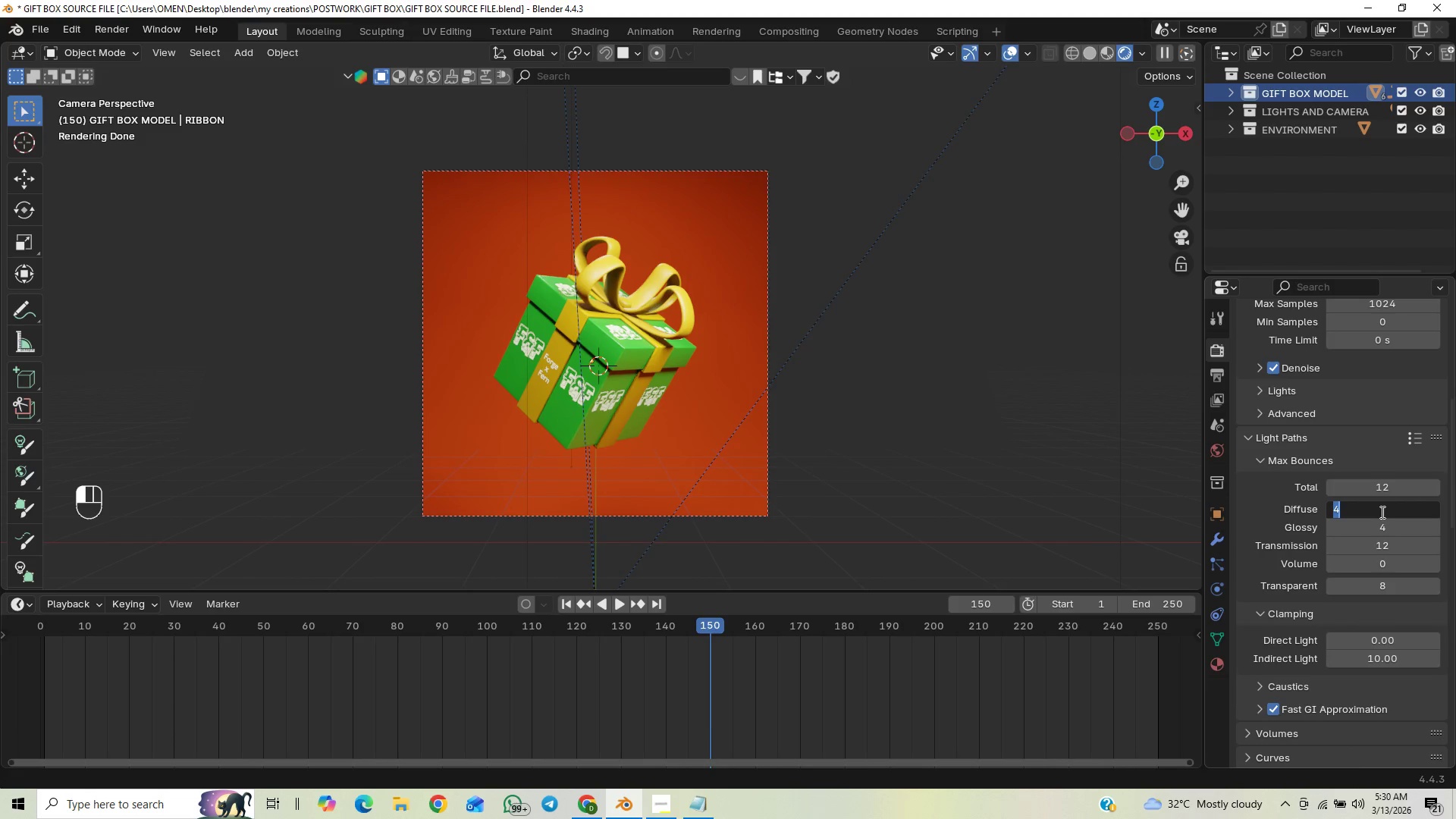 
key(8)
 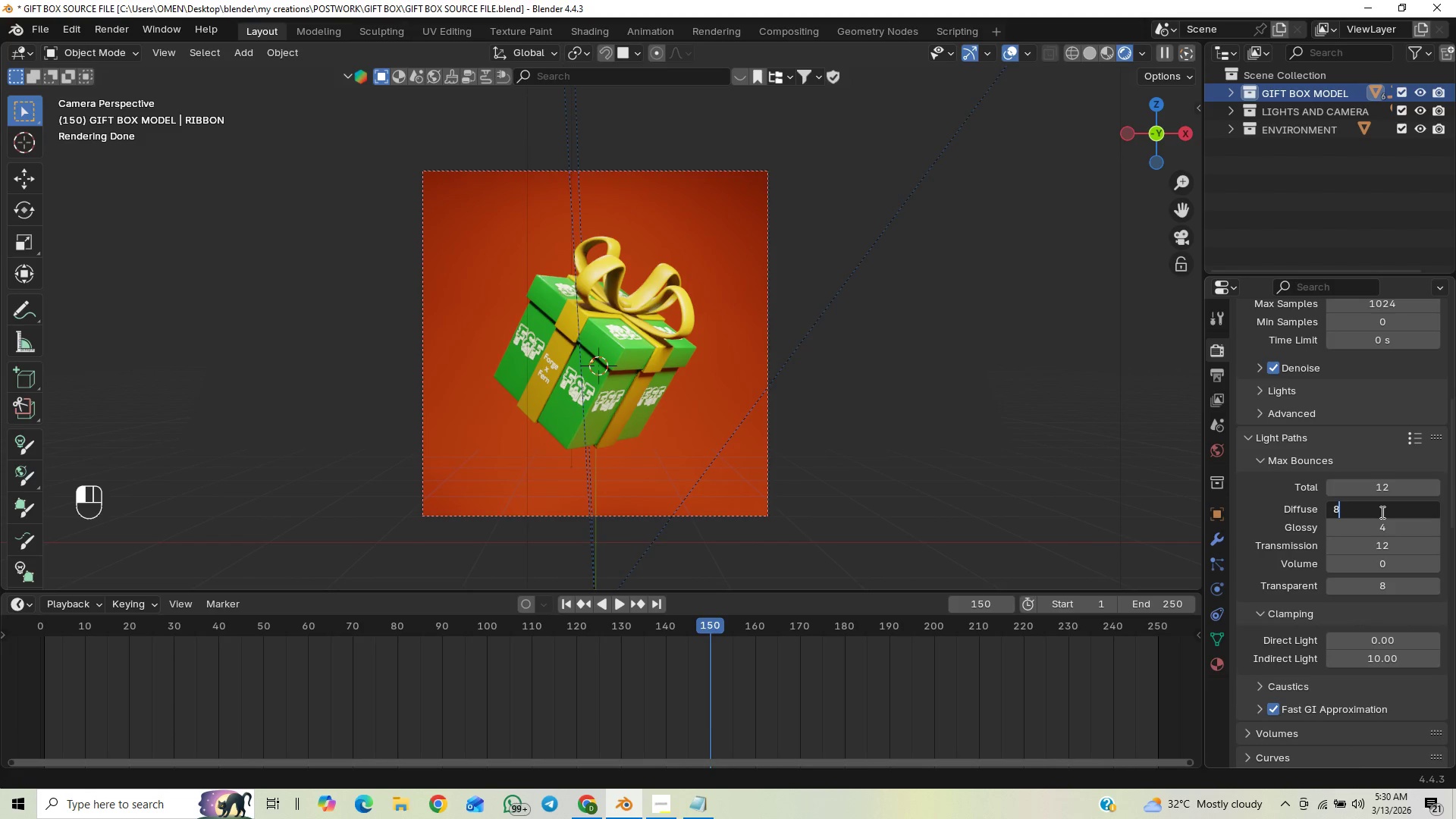 
key(Enter)
 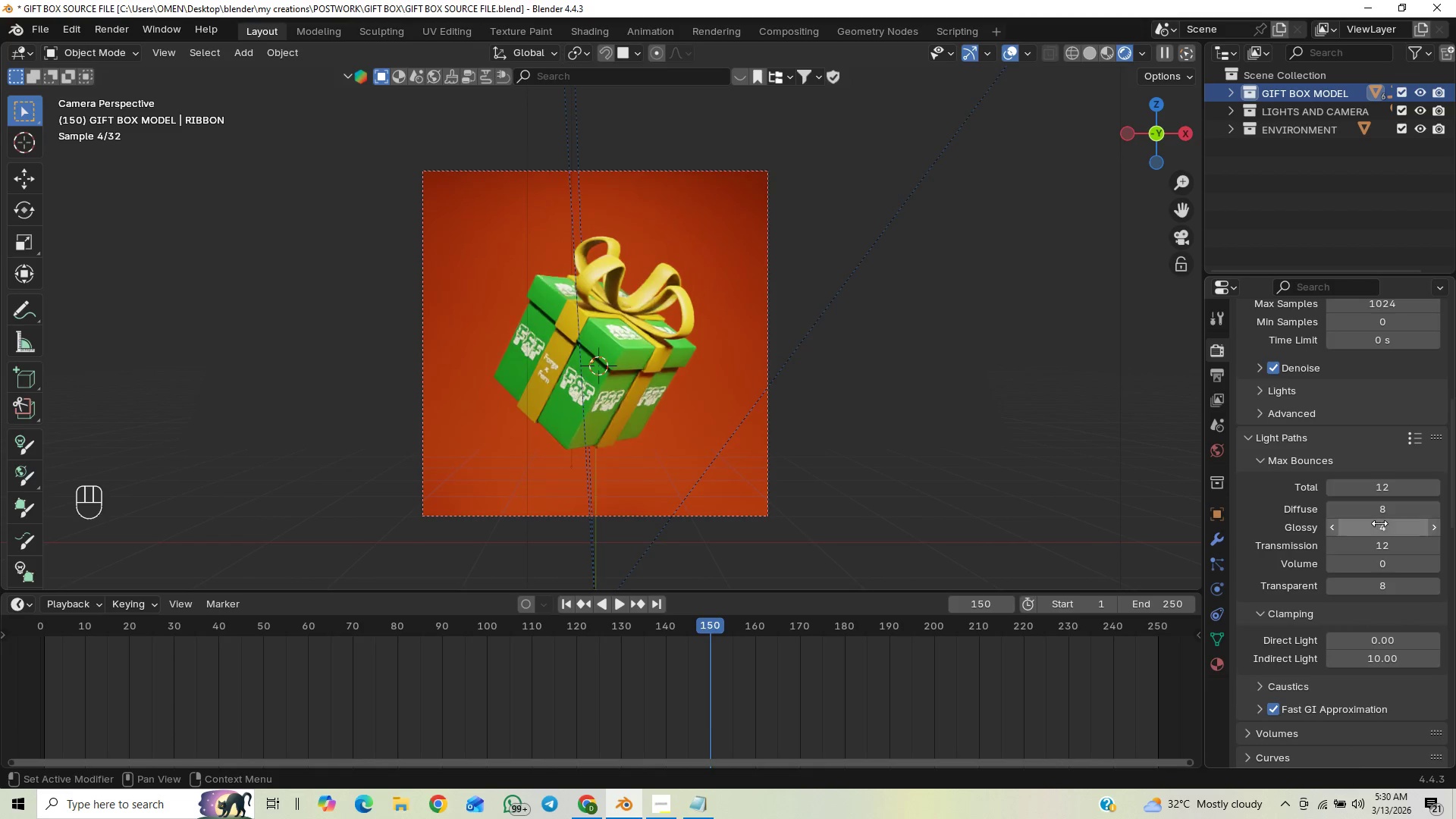 
mouse_move([1392, 538])
 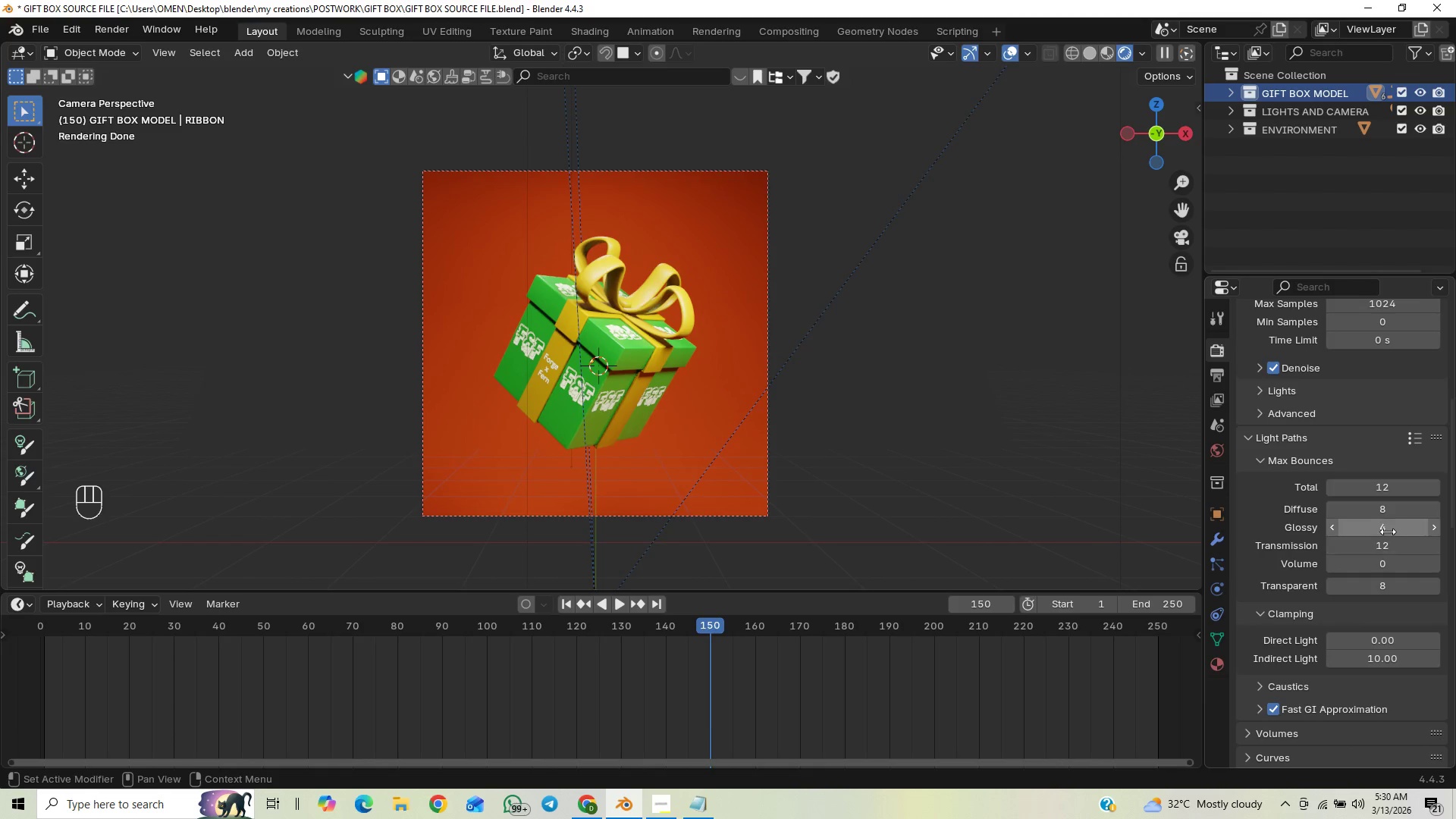 
left_click([1388, 532])
 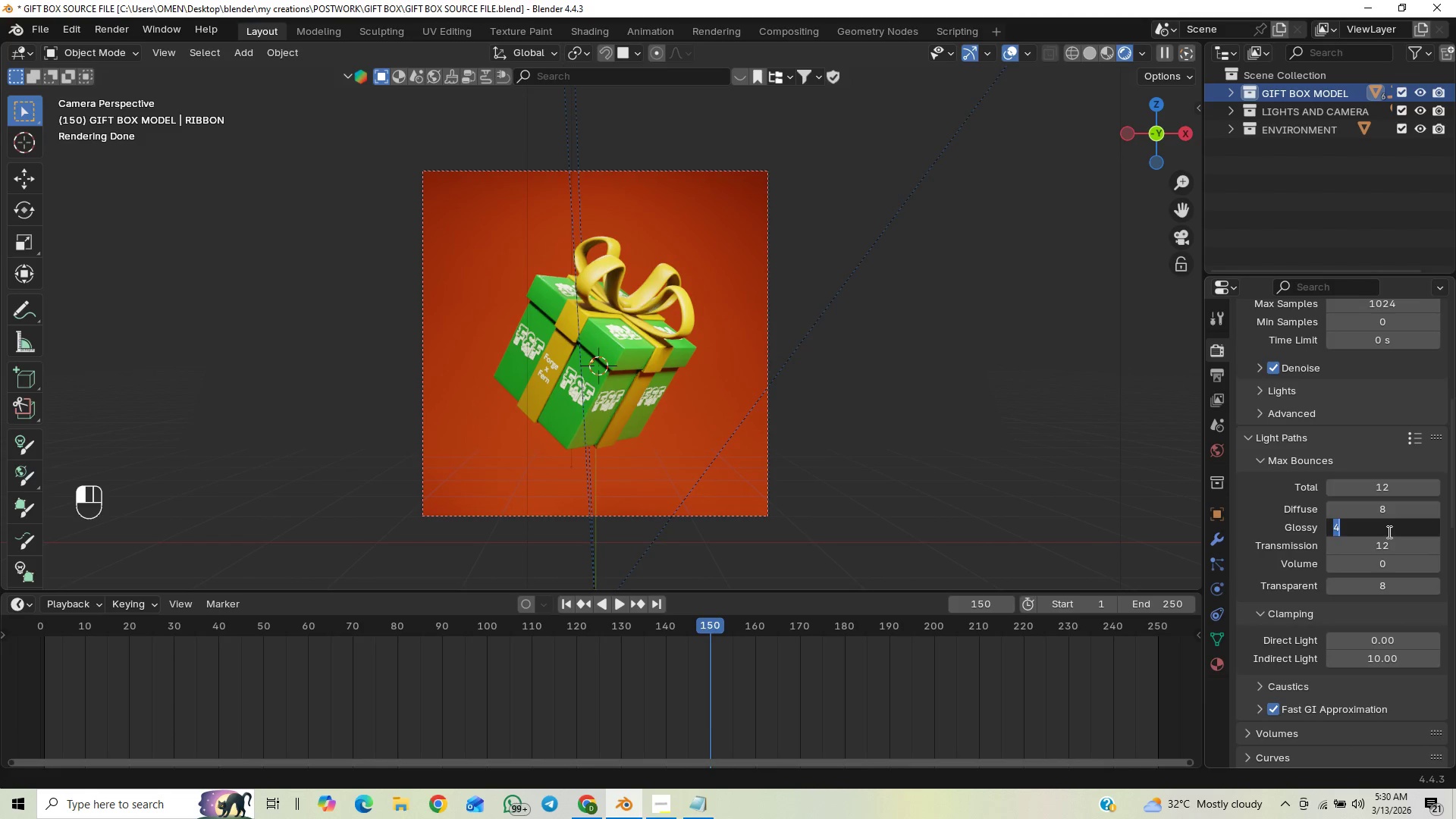 
key(8)
 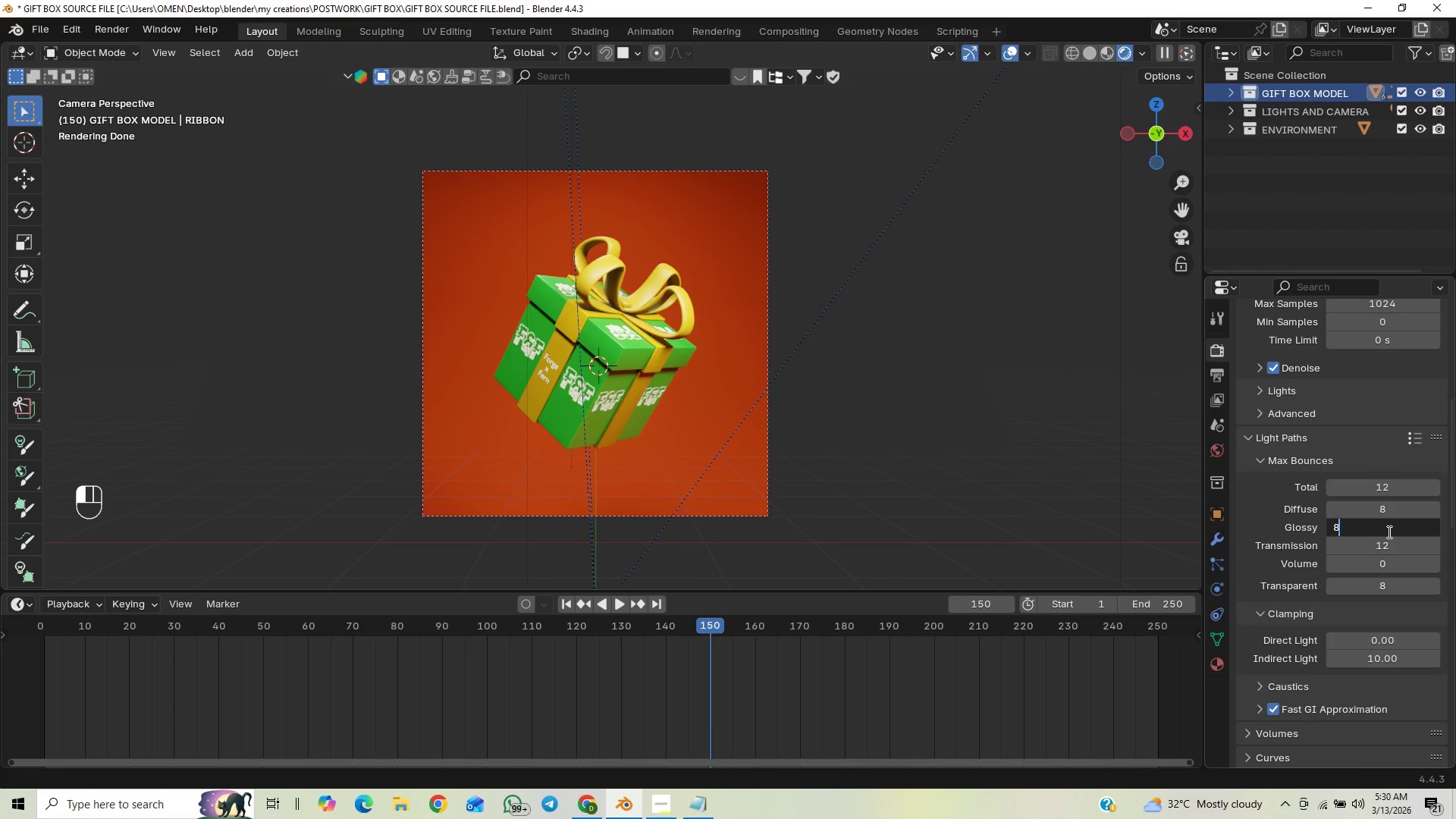 
key(Enter)
 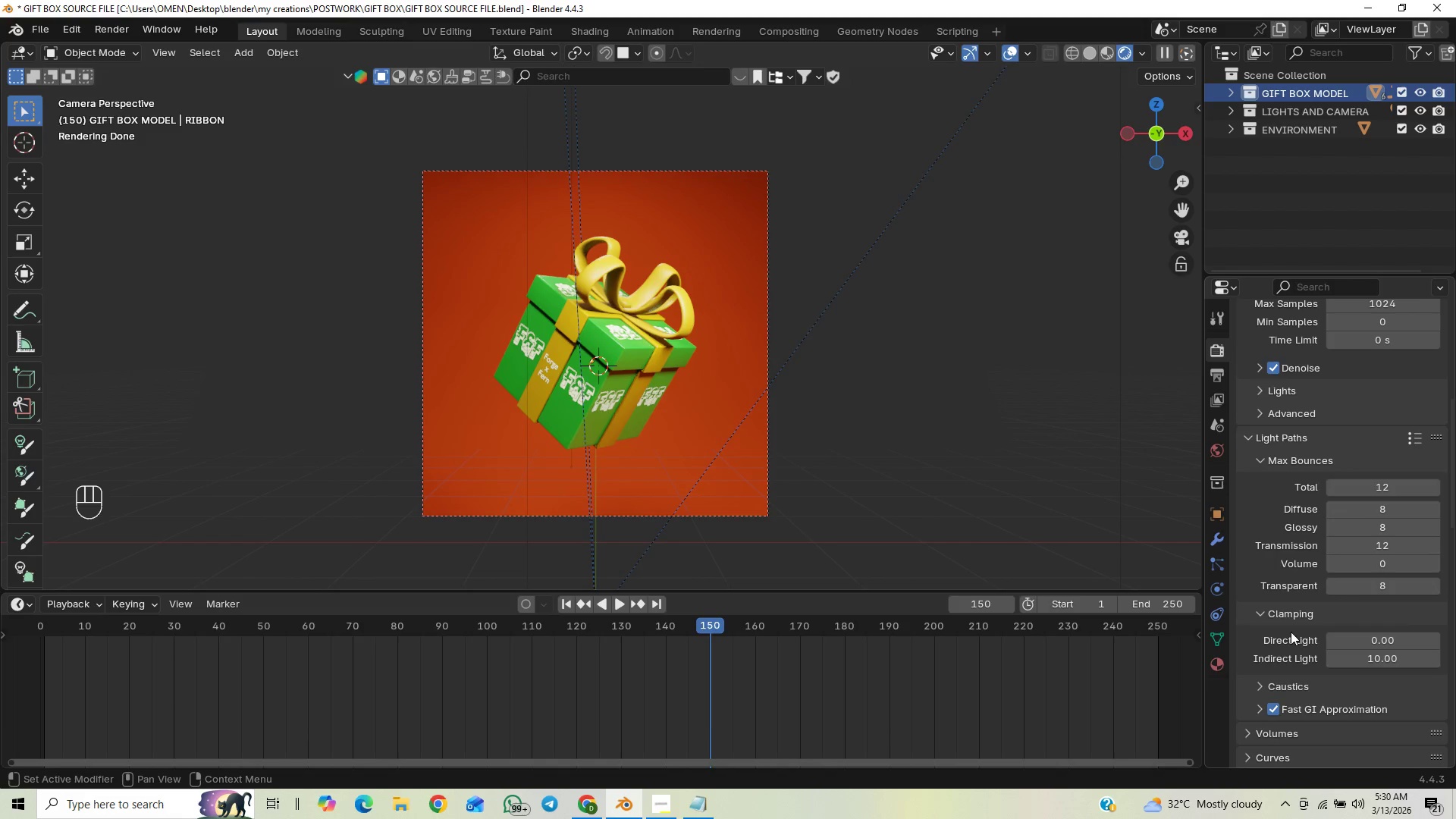 
scroll: coordinate [1344, 582], scroll_direction: down, amount: 3.0
 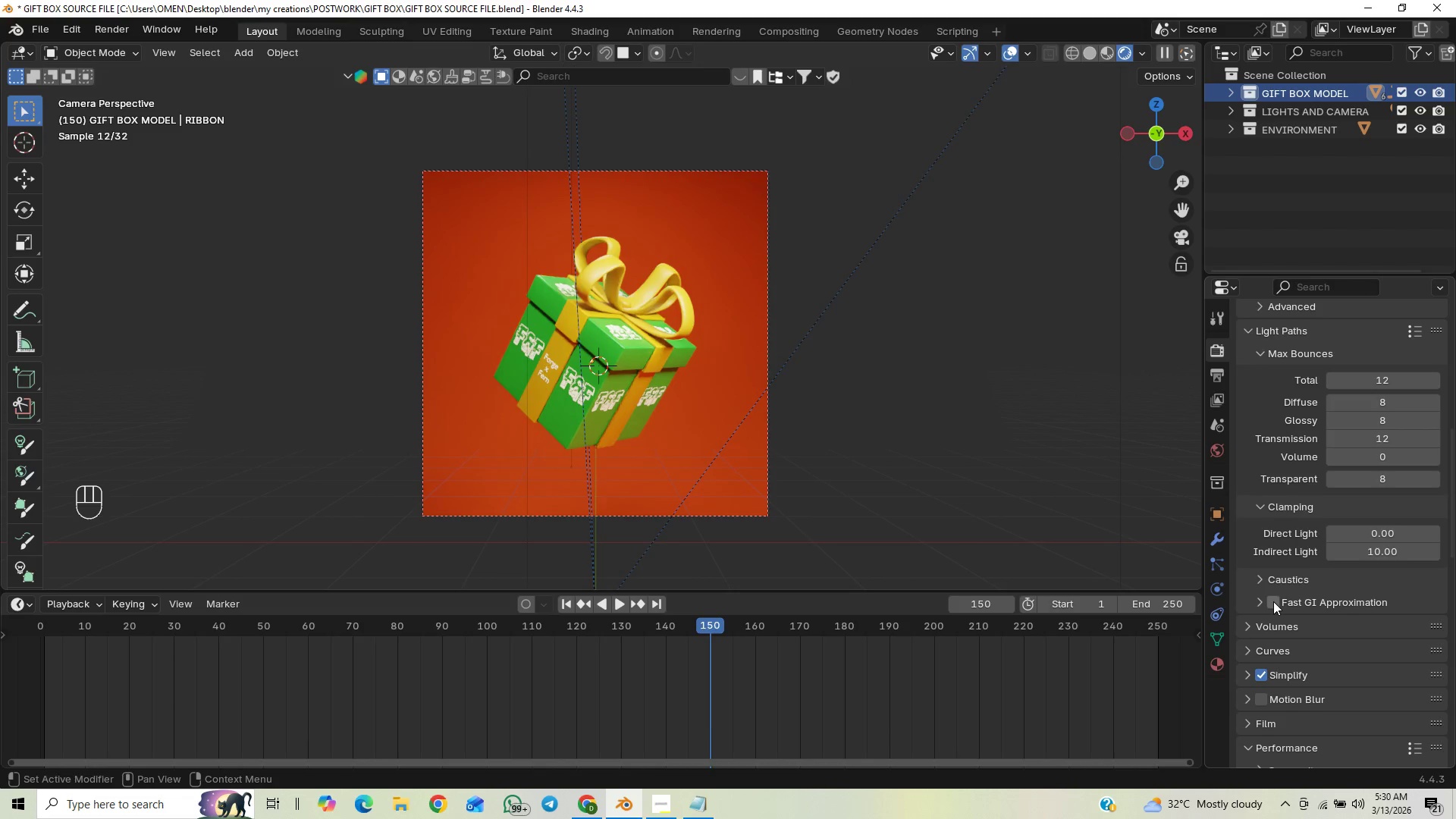 
left_click([1273, 601])
 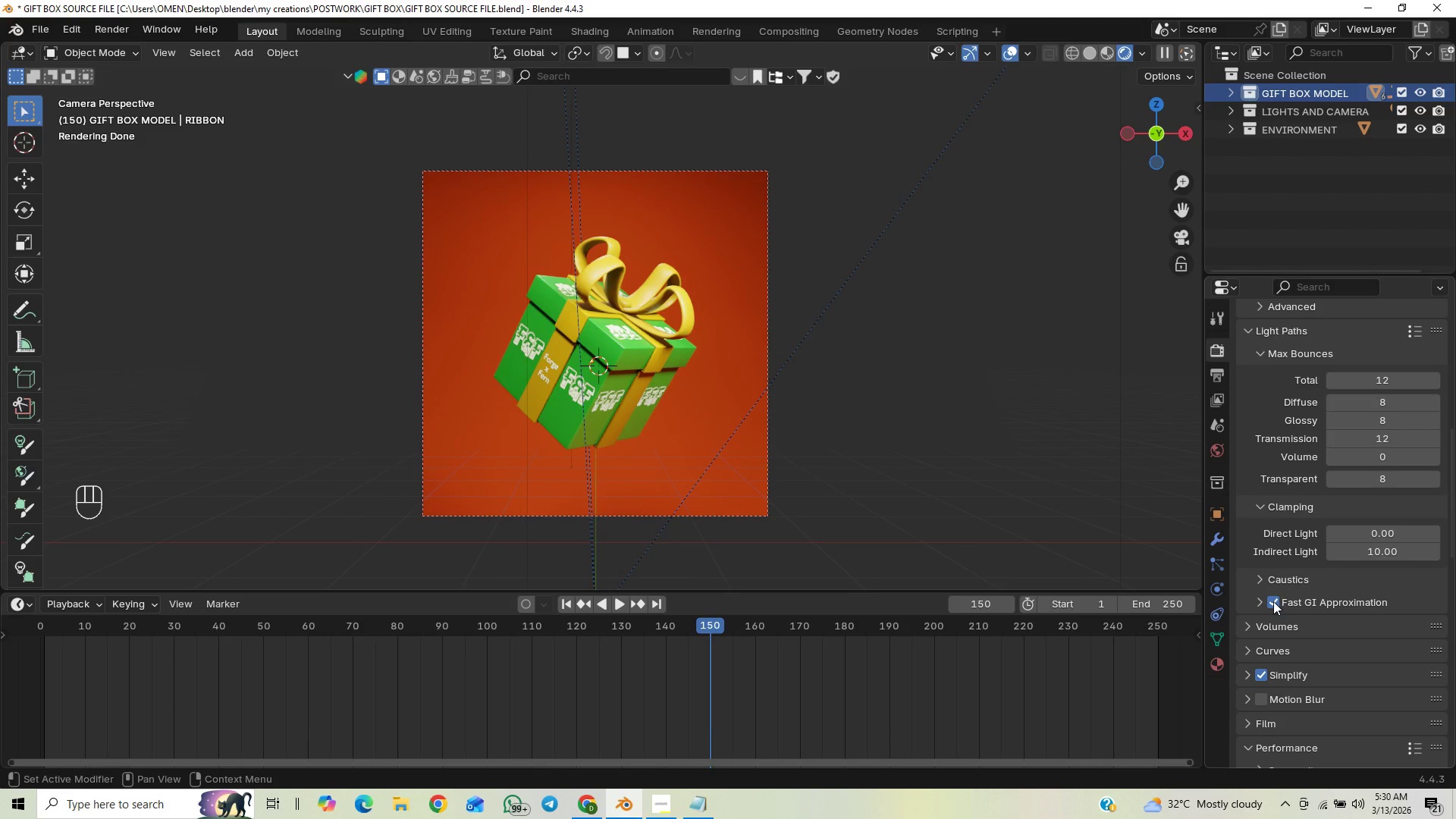 
left_click([1273, 601])
 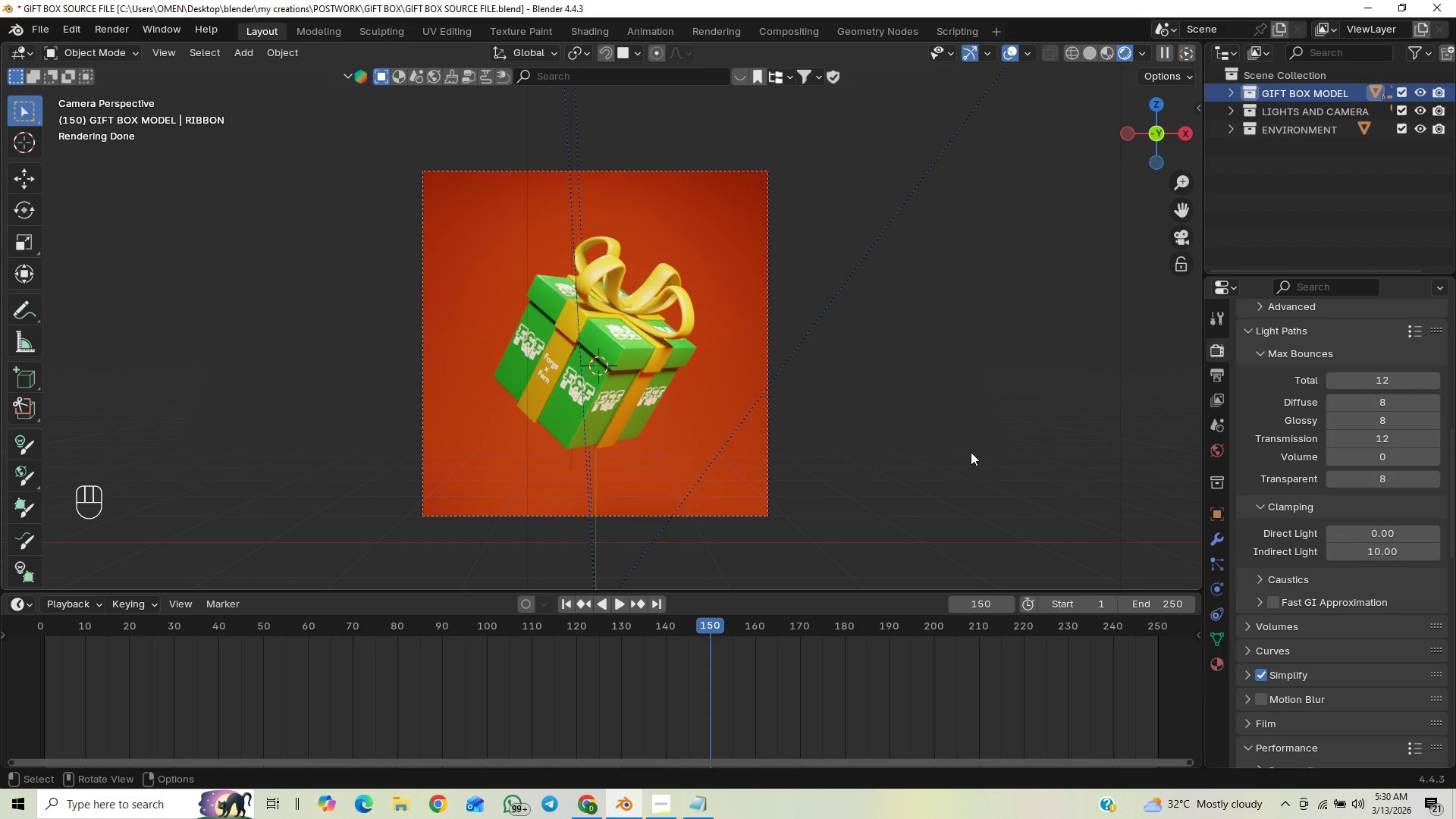 
key(F12)